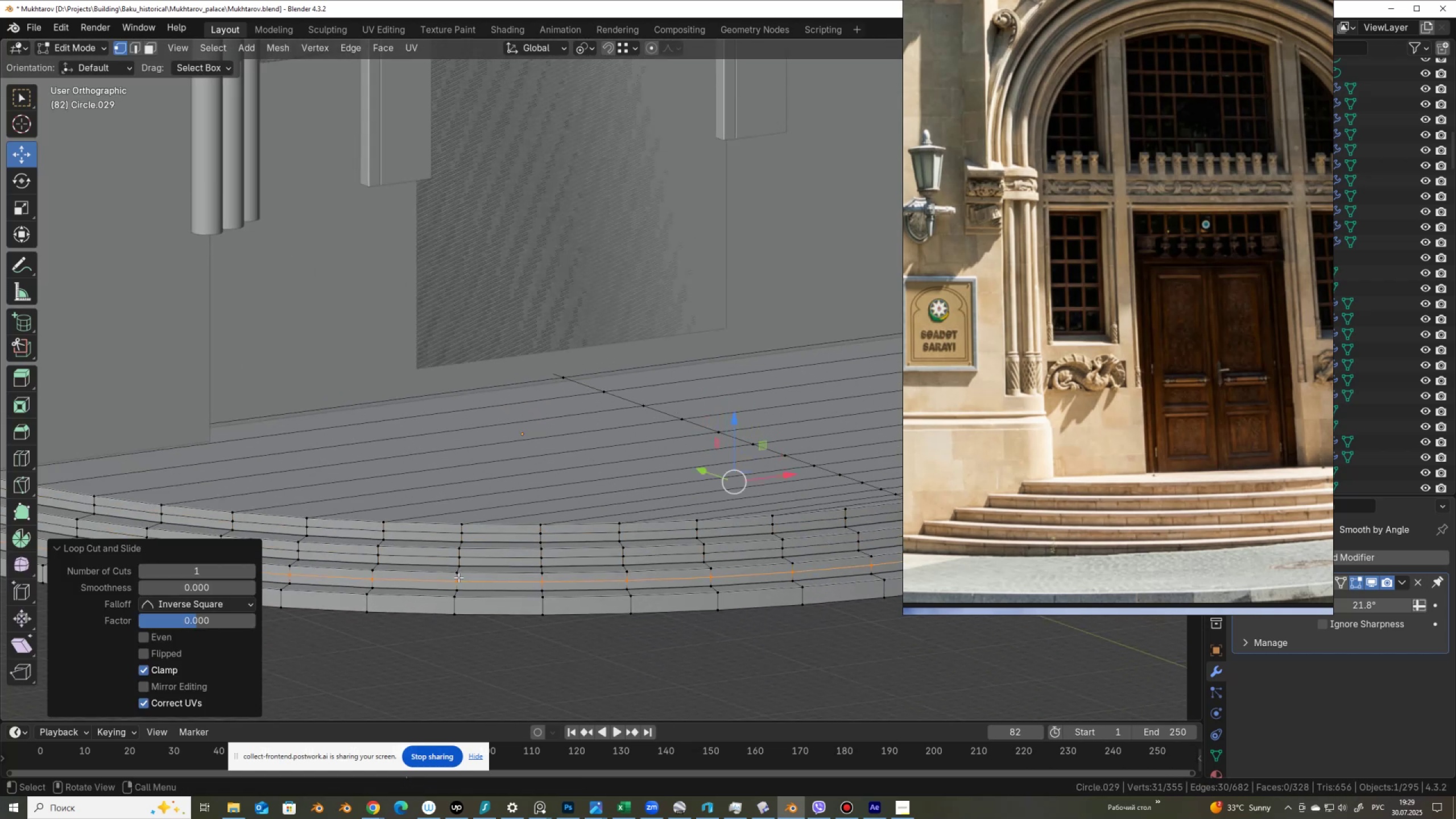 
right_click([458, 577])
 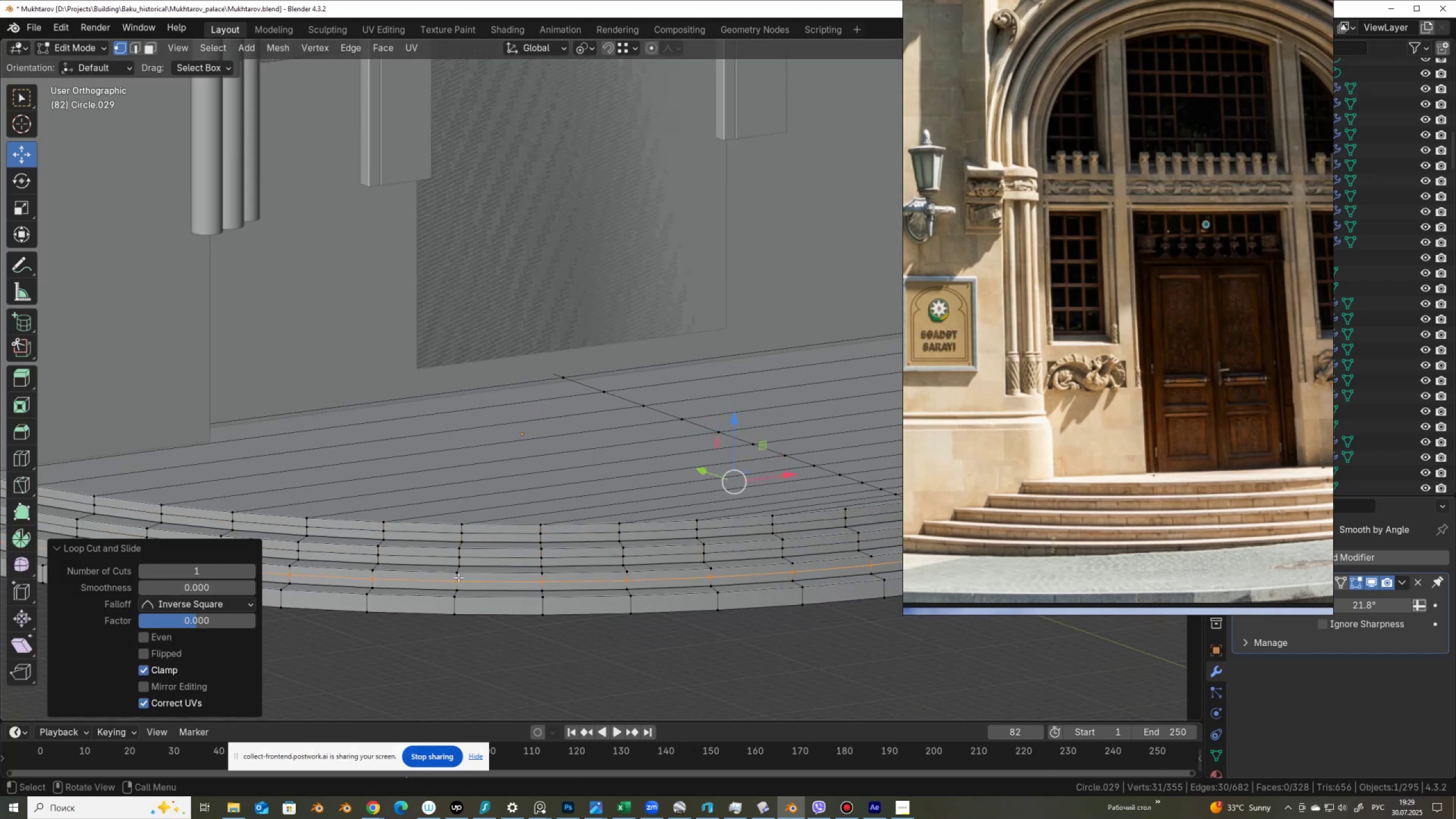 
key(Control+R)
 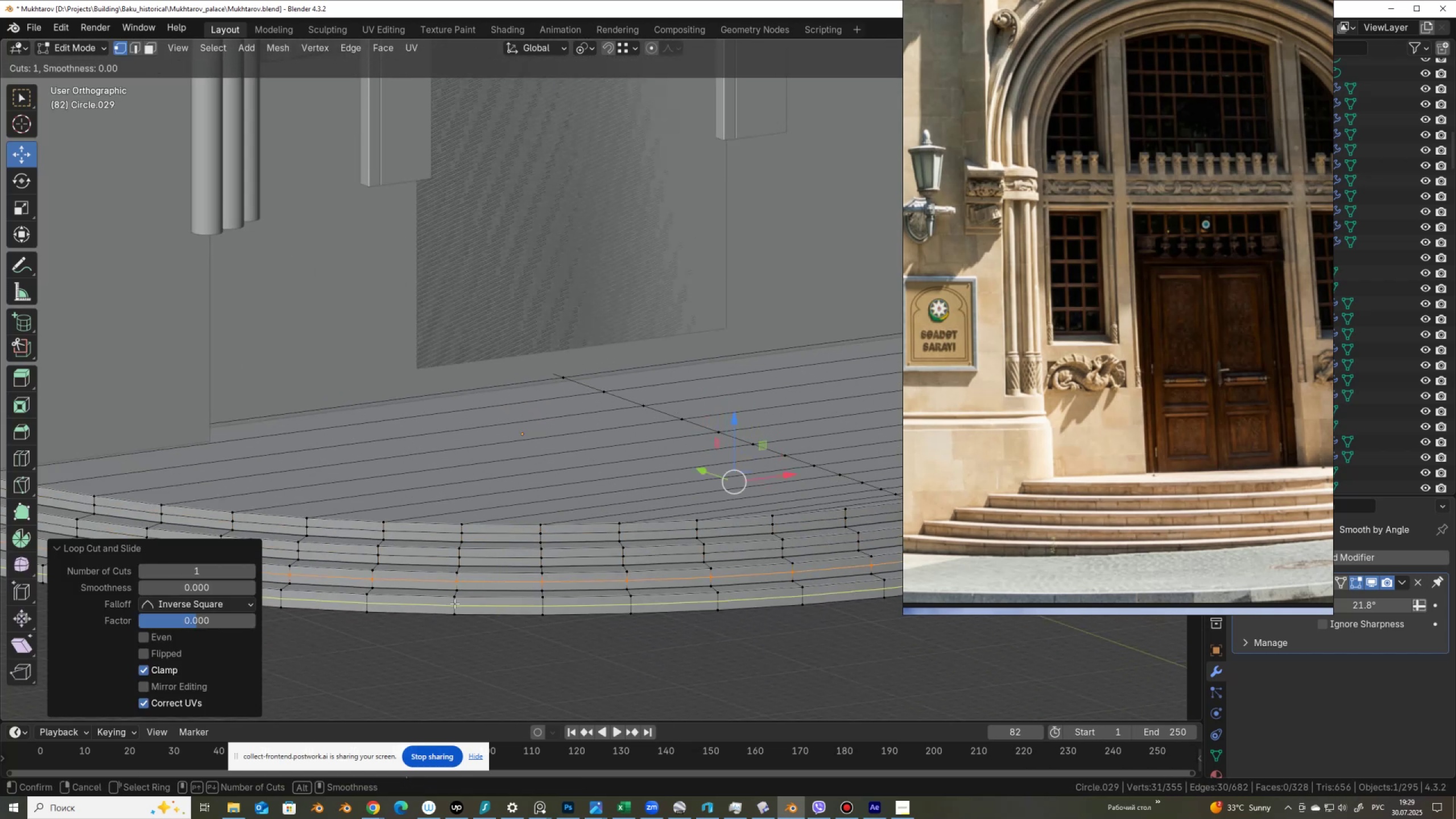 
left_click([454, 603])
 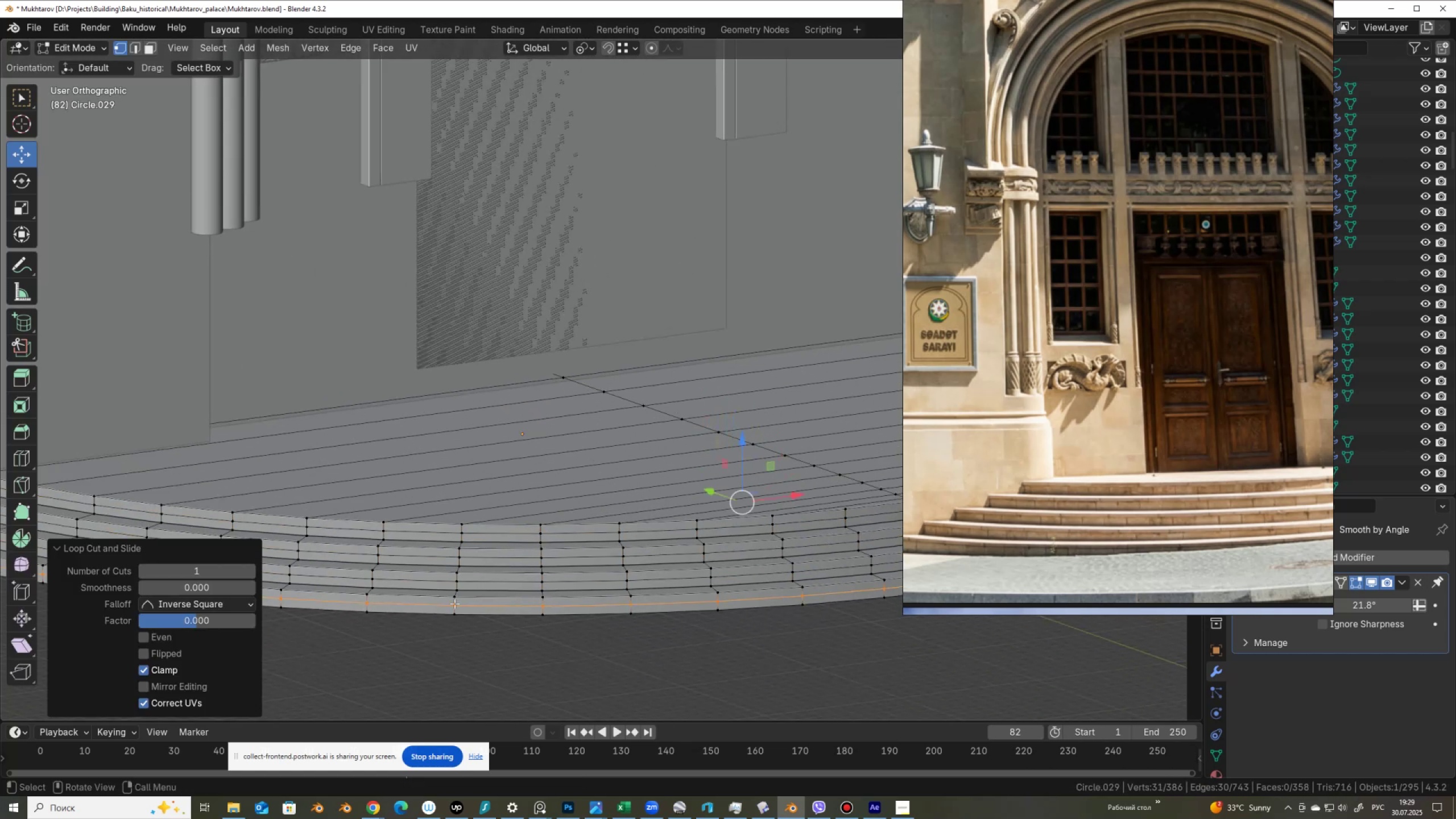 
right_click([454, 603])
 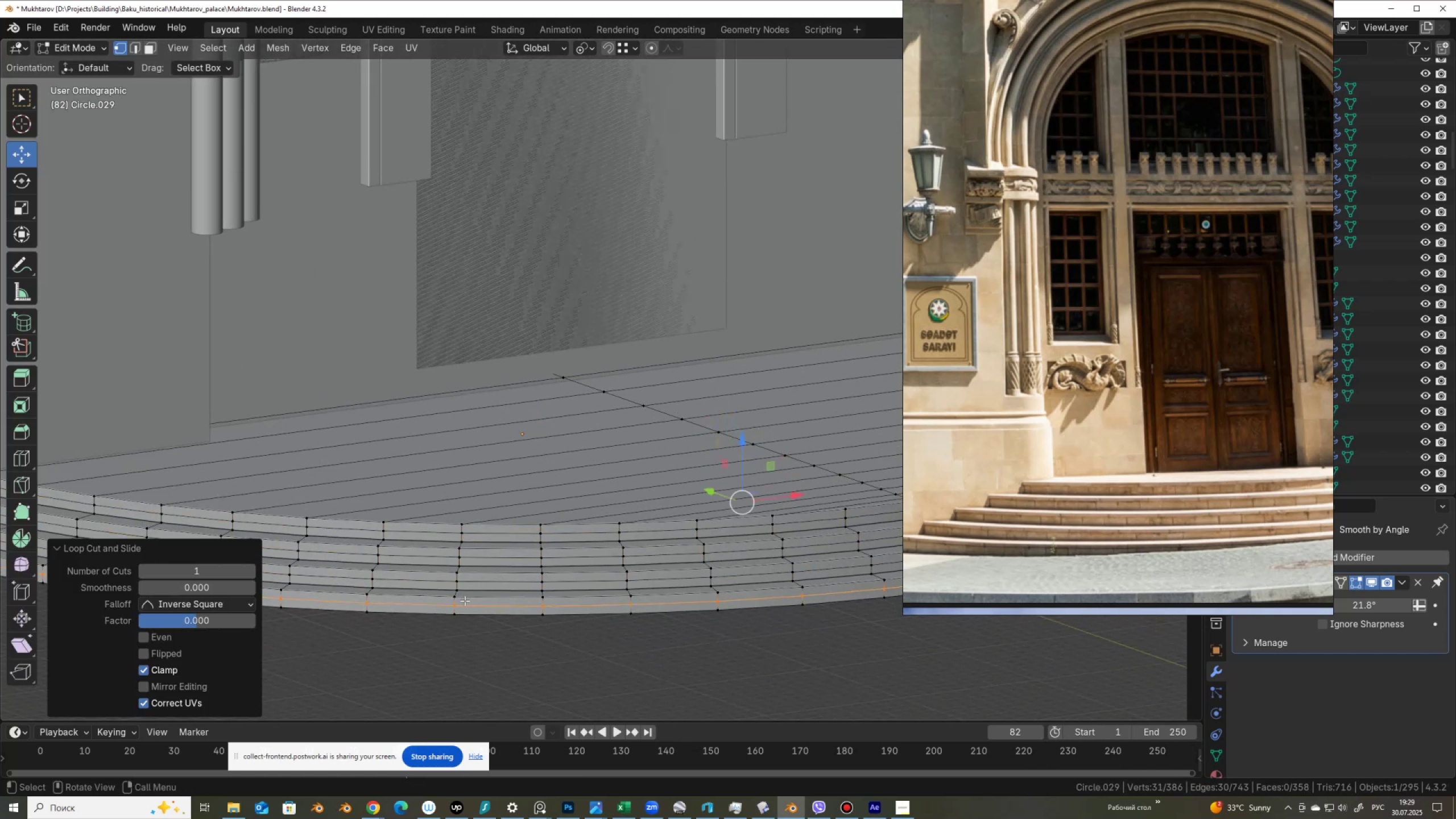 
key(2)
 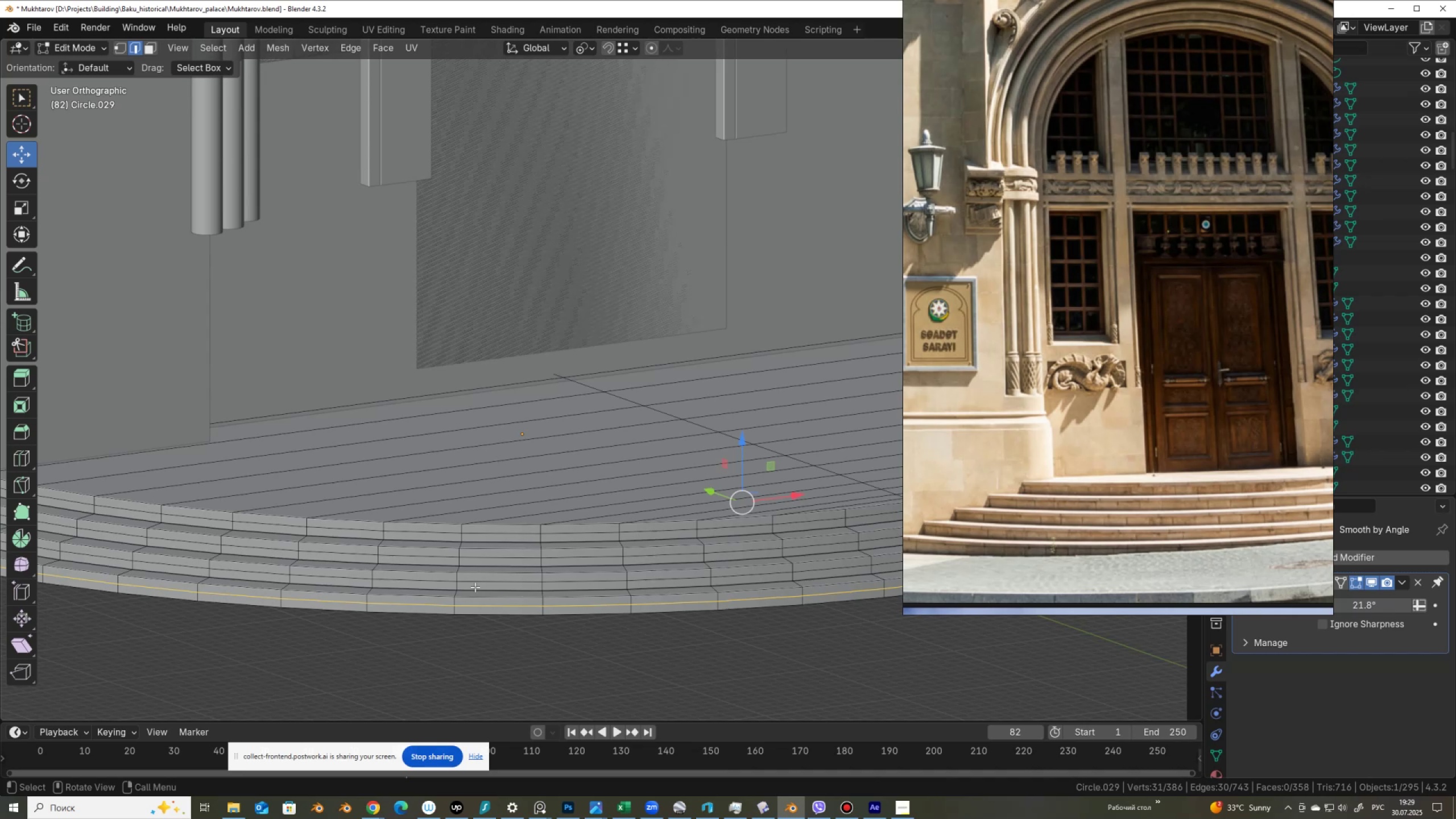 
hold_key(key=AltLeft, duration=2.22)
hold_key(key=ShiftLeft, duration=1.53)
left_click([477, 582])
 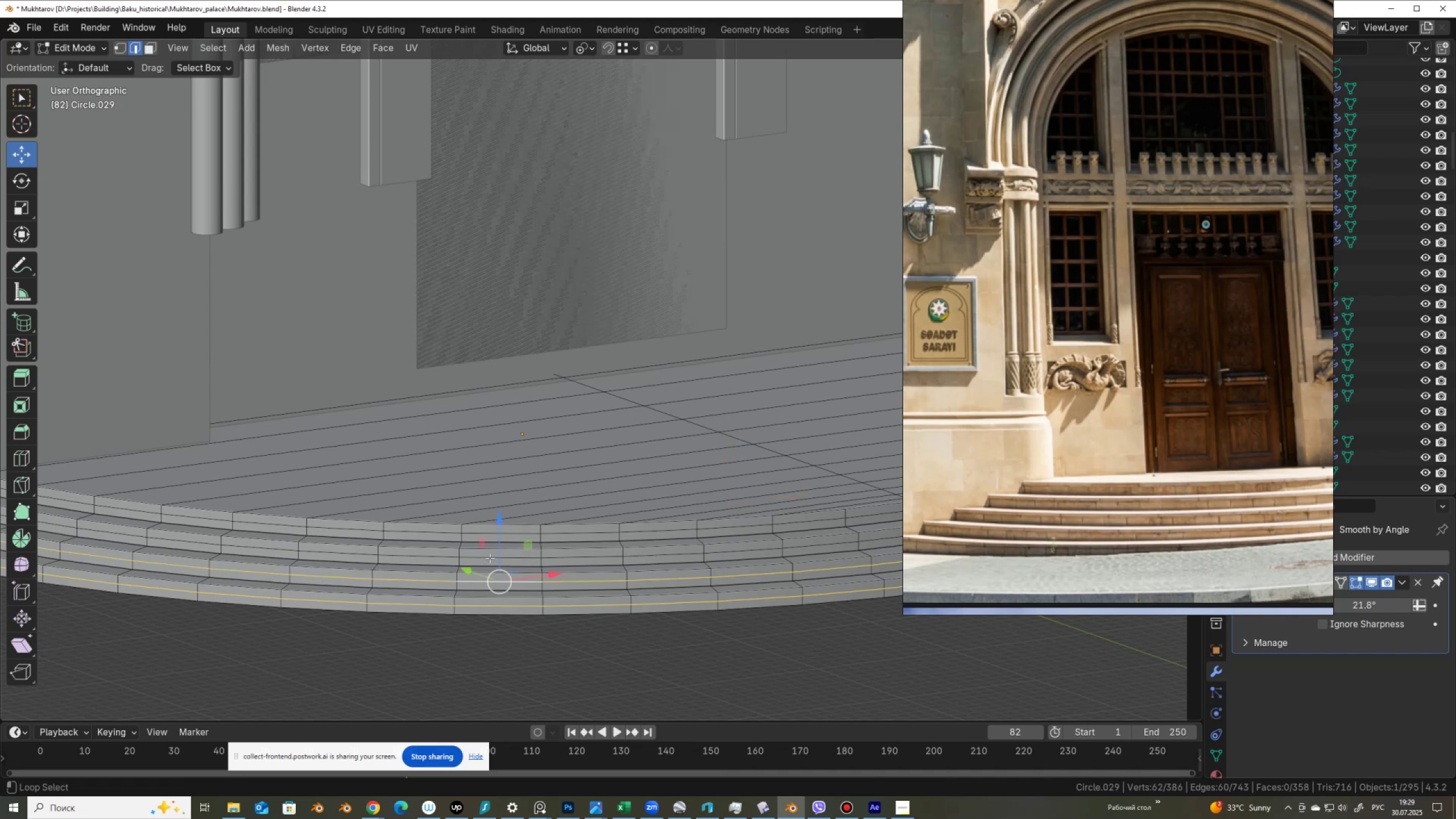 
left_click([490, 558])
 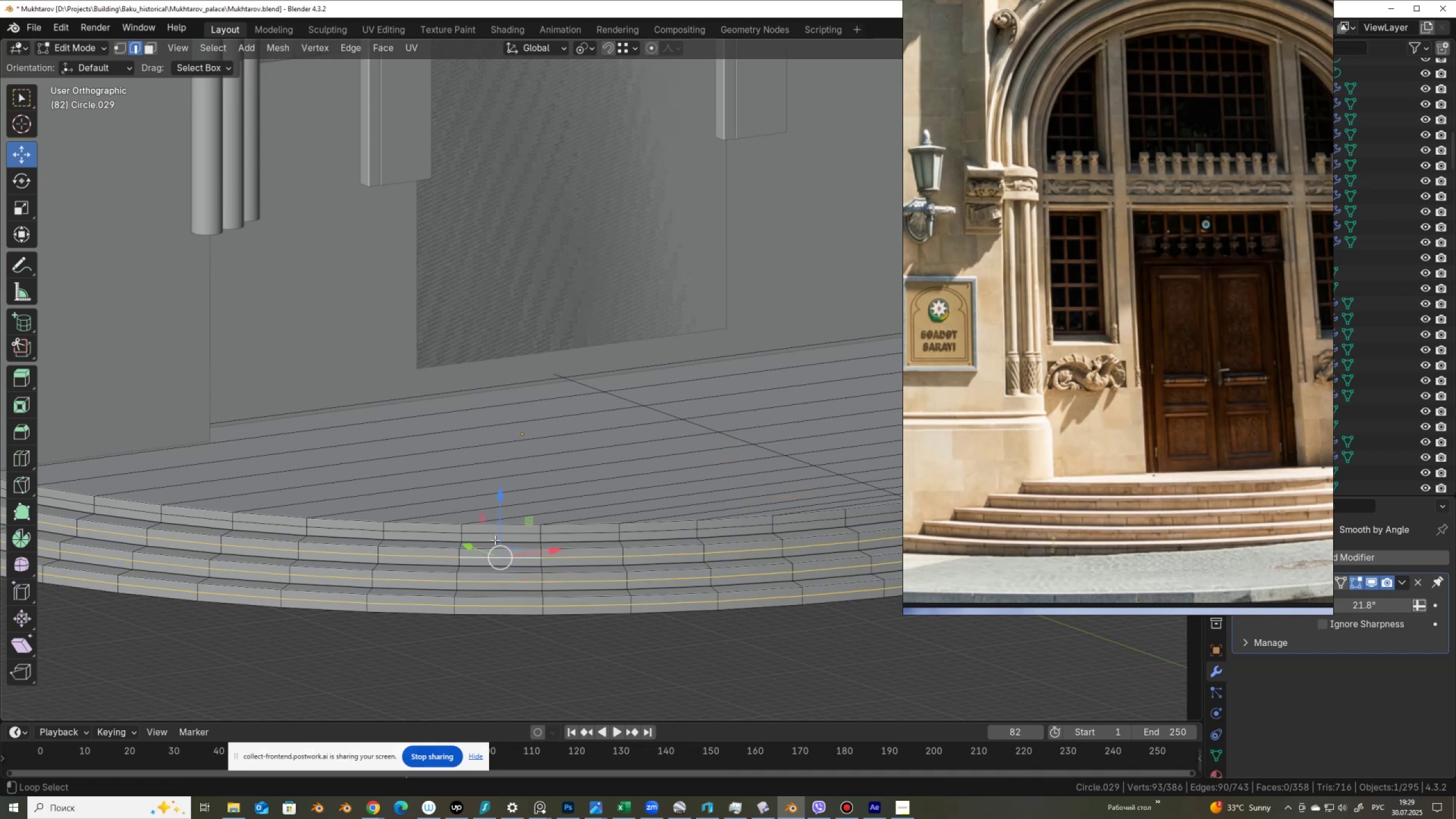 
hold_key(key=ShiftLeft, duration=0.61)
left_click([498, 532])
 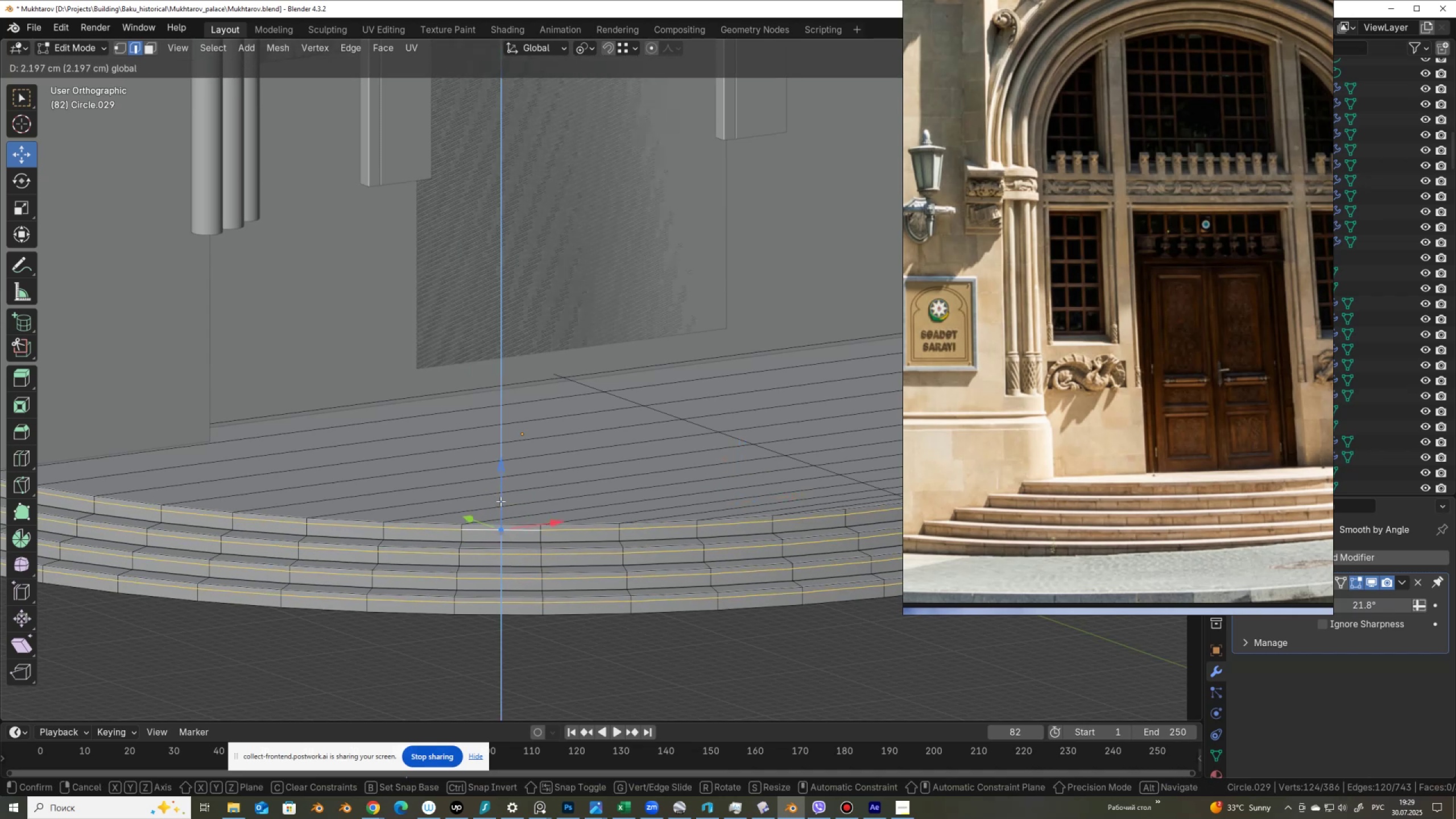 
key(3)
 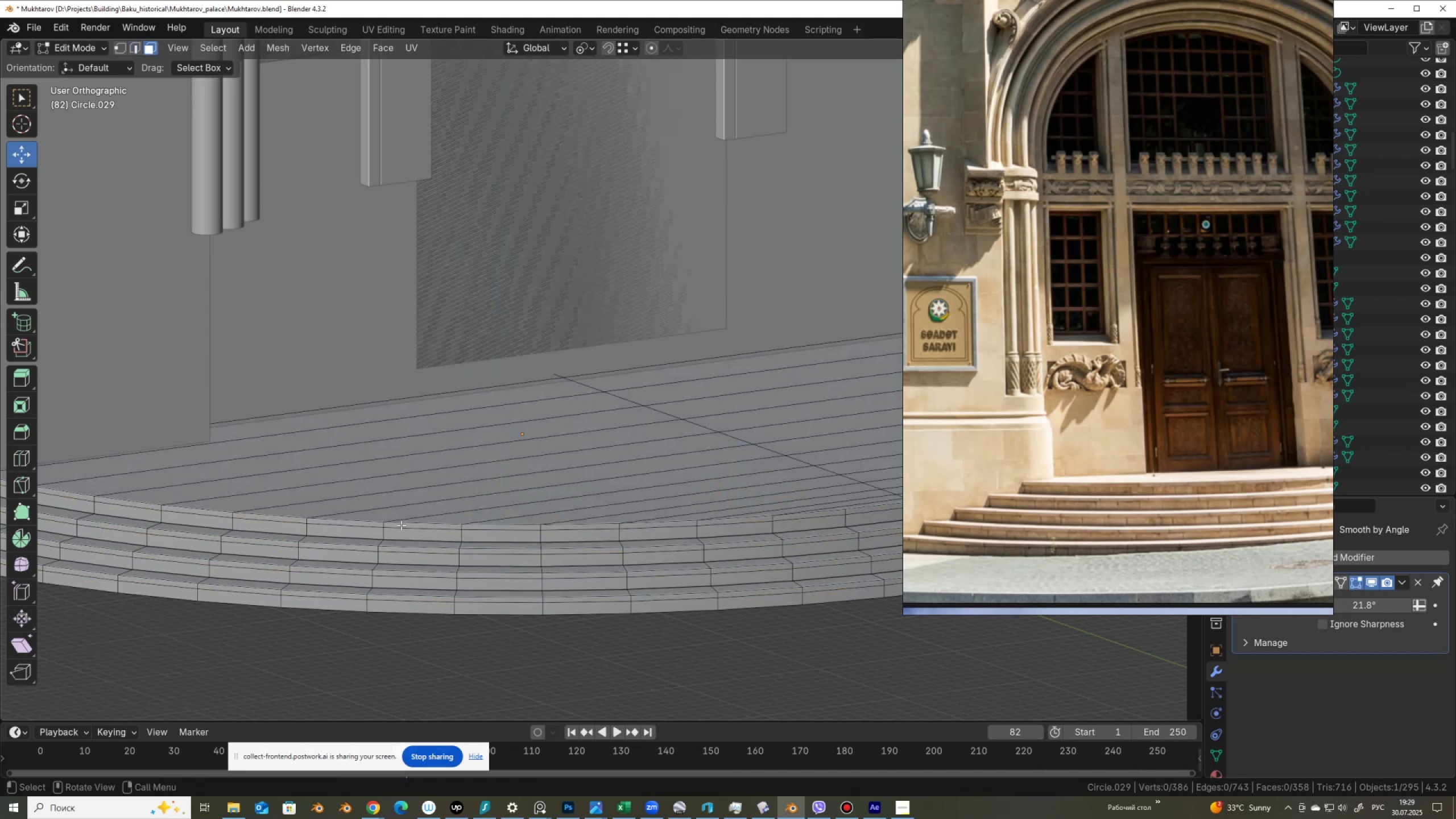 
hold_key(key=AltLeft, duration=2.31)
left_click([383, 525])
 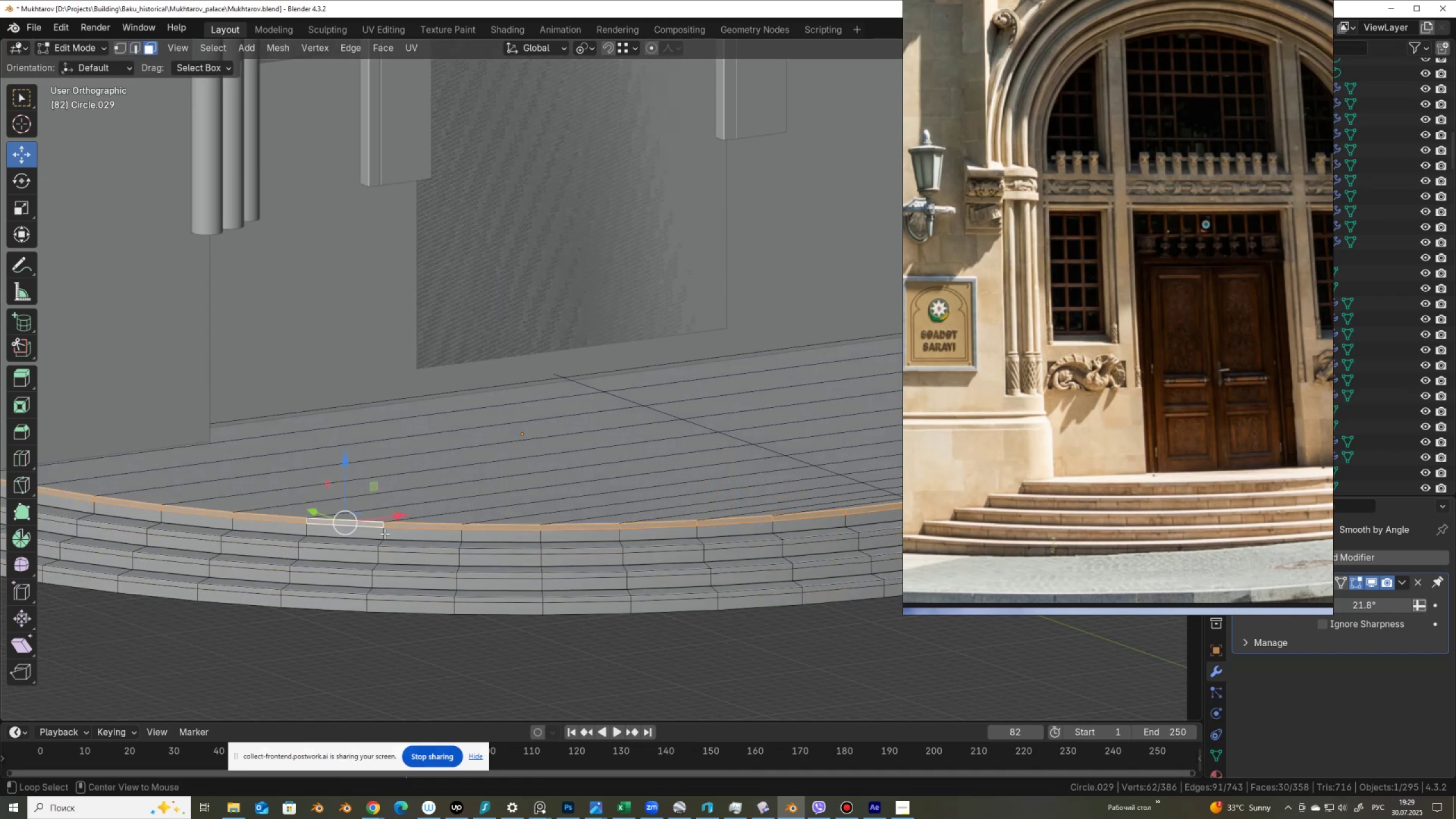 
hold_key(key=ShiftLeft, duration=1.45)
left_click([379, 551])
 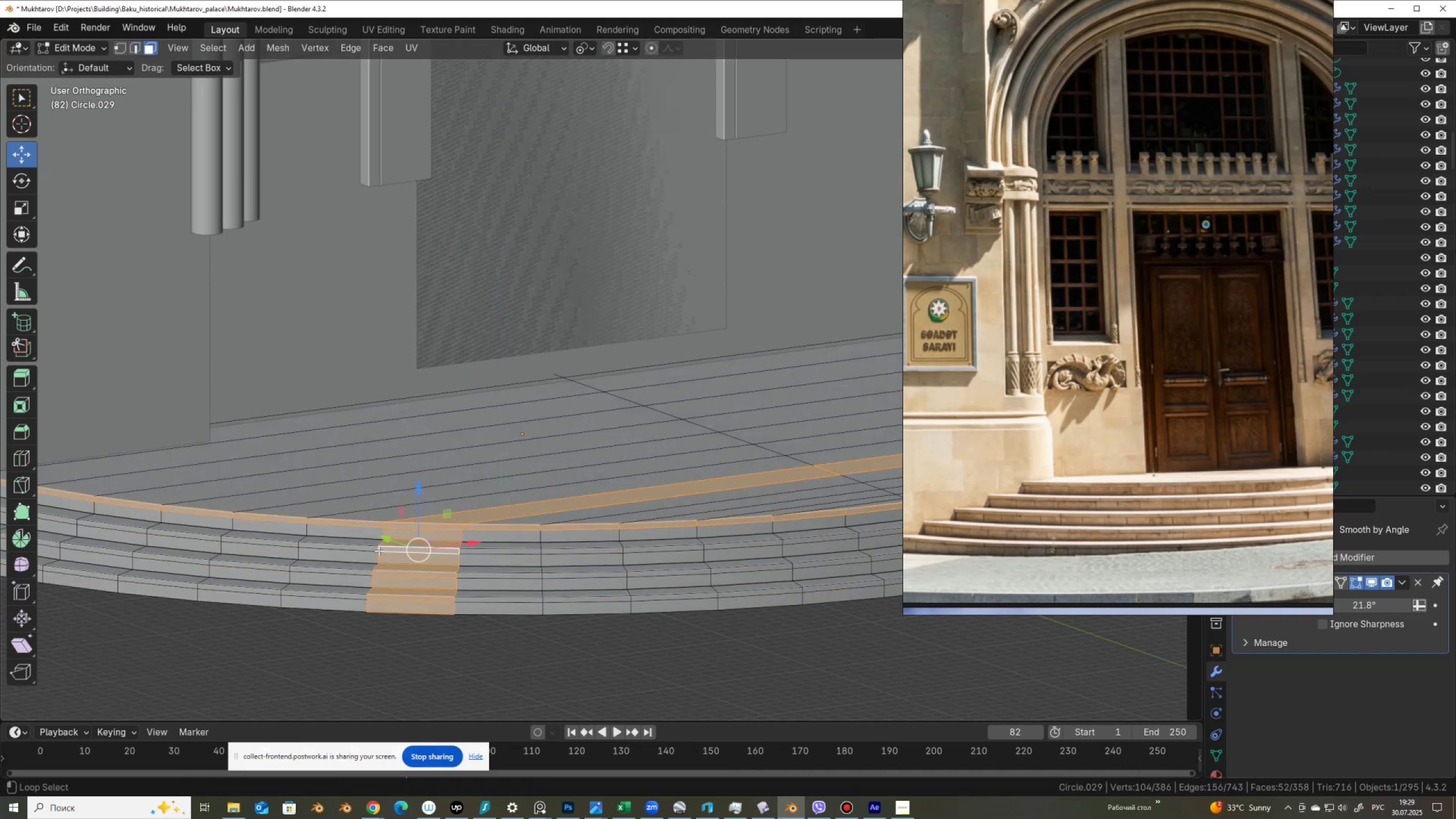 
key(Control+ControlLeft)
 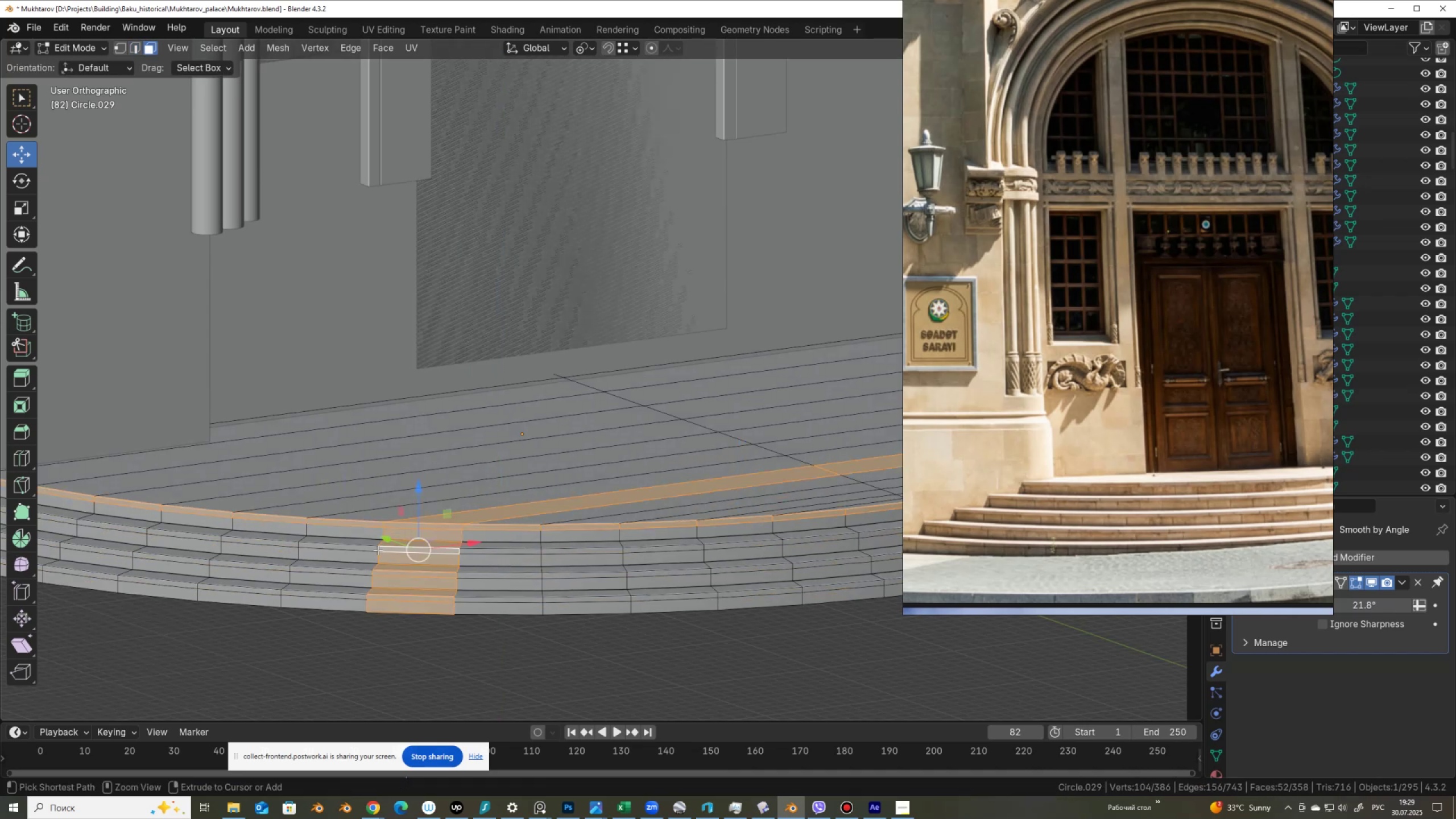 
key(Control+Z)
 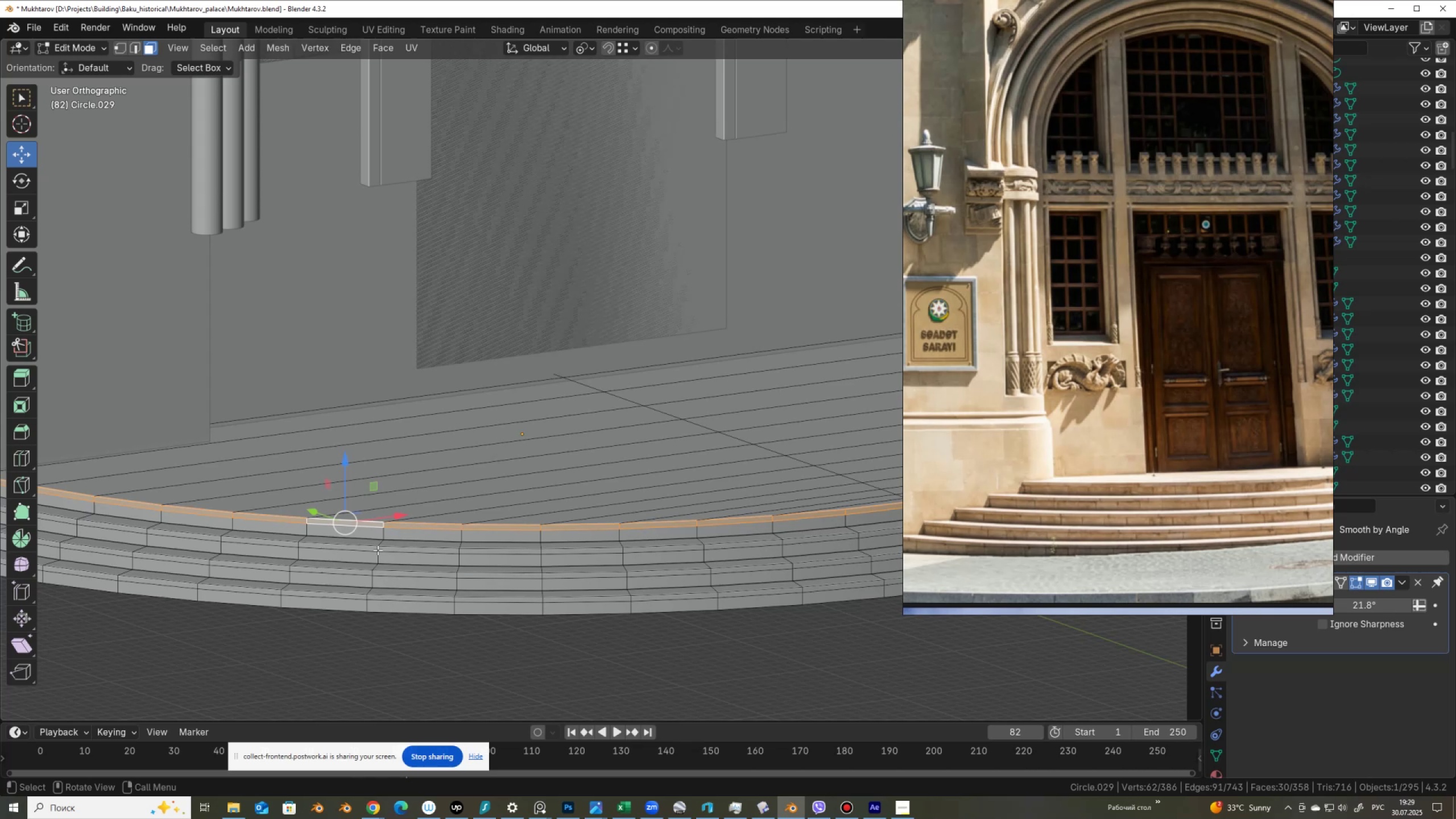 
hold_key(key=ShiftLeft, duration=3.37)
hold_key(key=AltLeft, duration=1.53)
left_click([378, 549])
 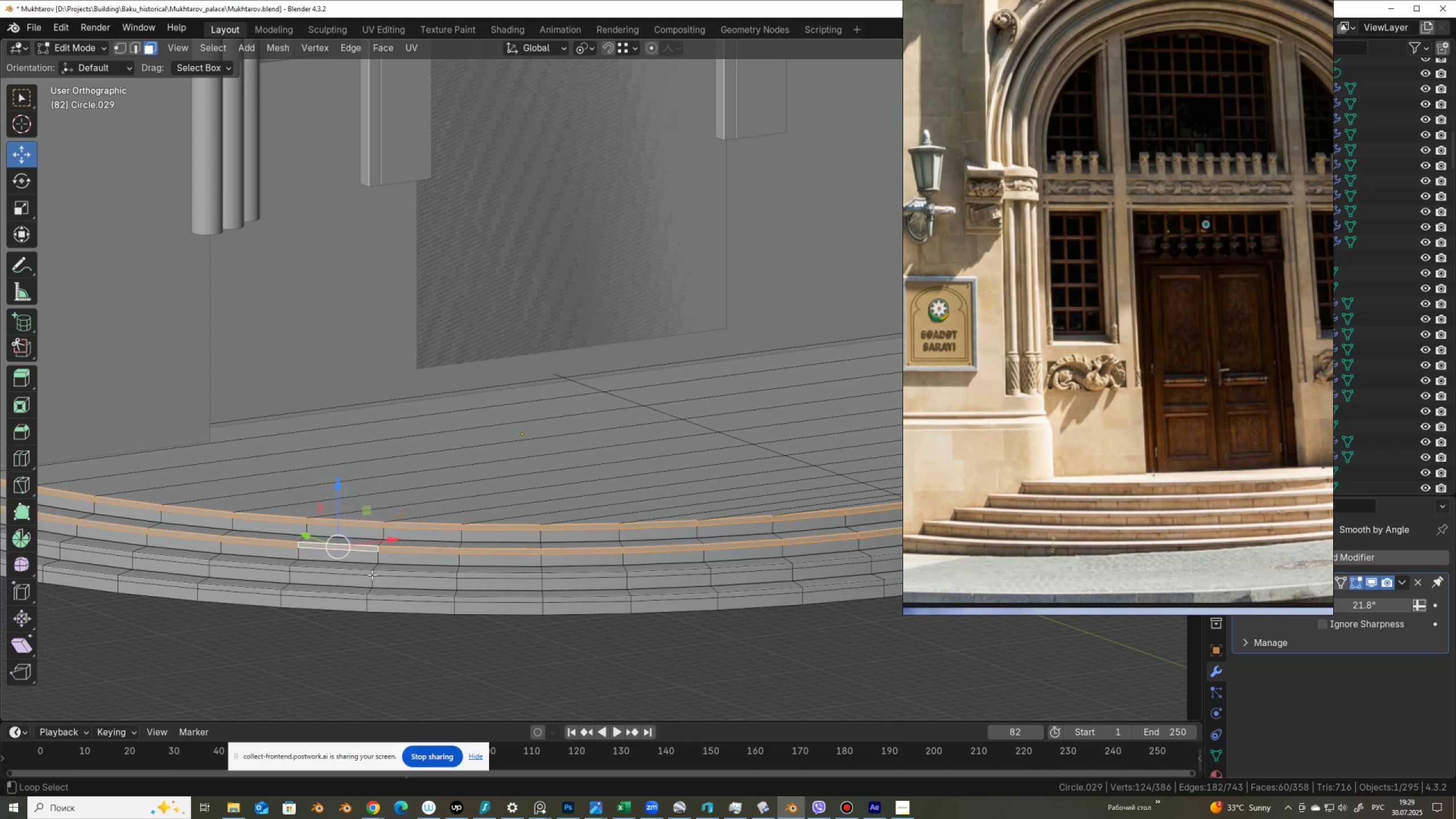 
hold_key(key=AltLeft, duration=1.51)
left_click([372, 573])
 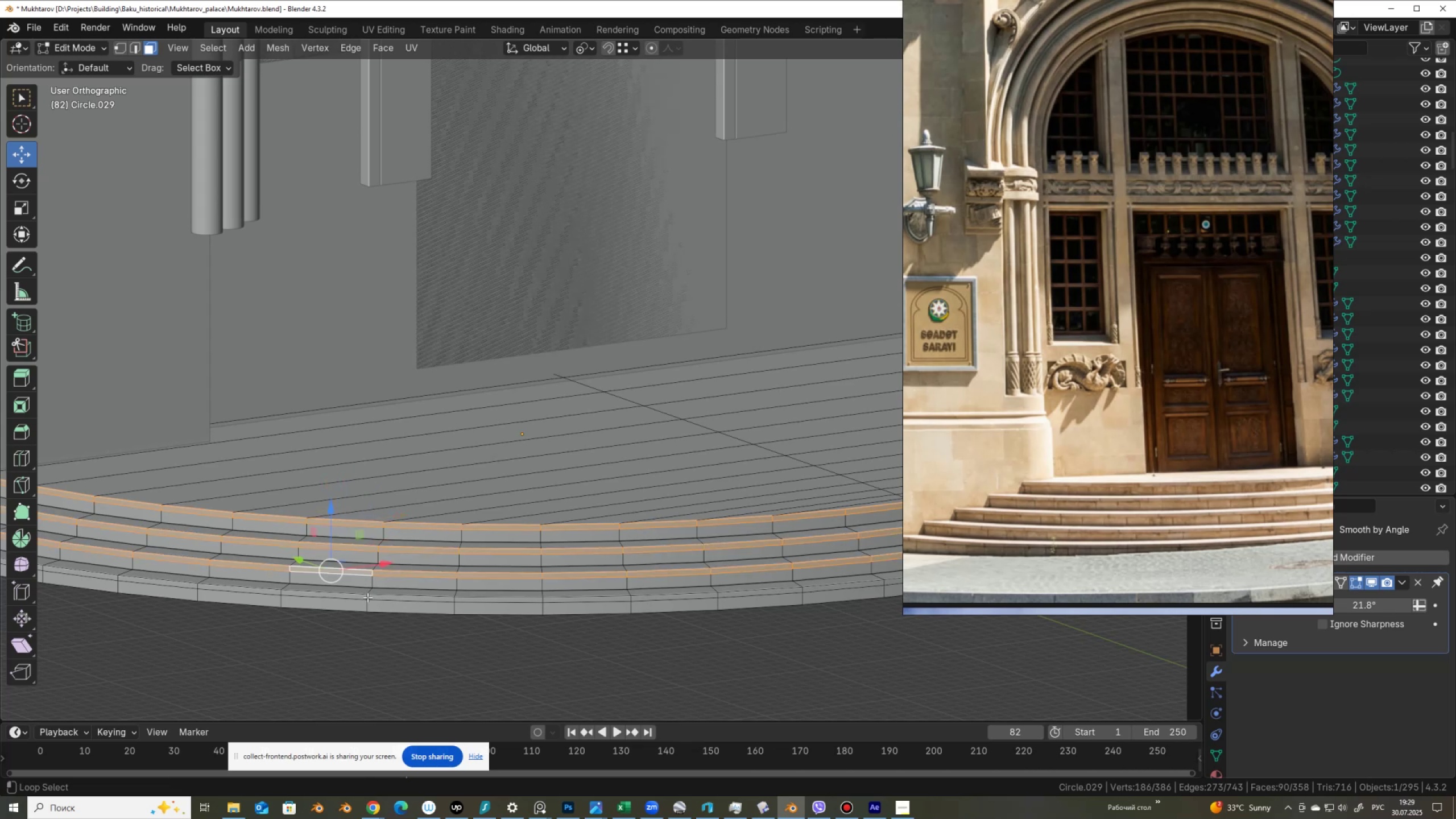 
key(Alt+Shift+AltLeft)
 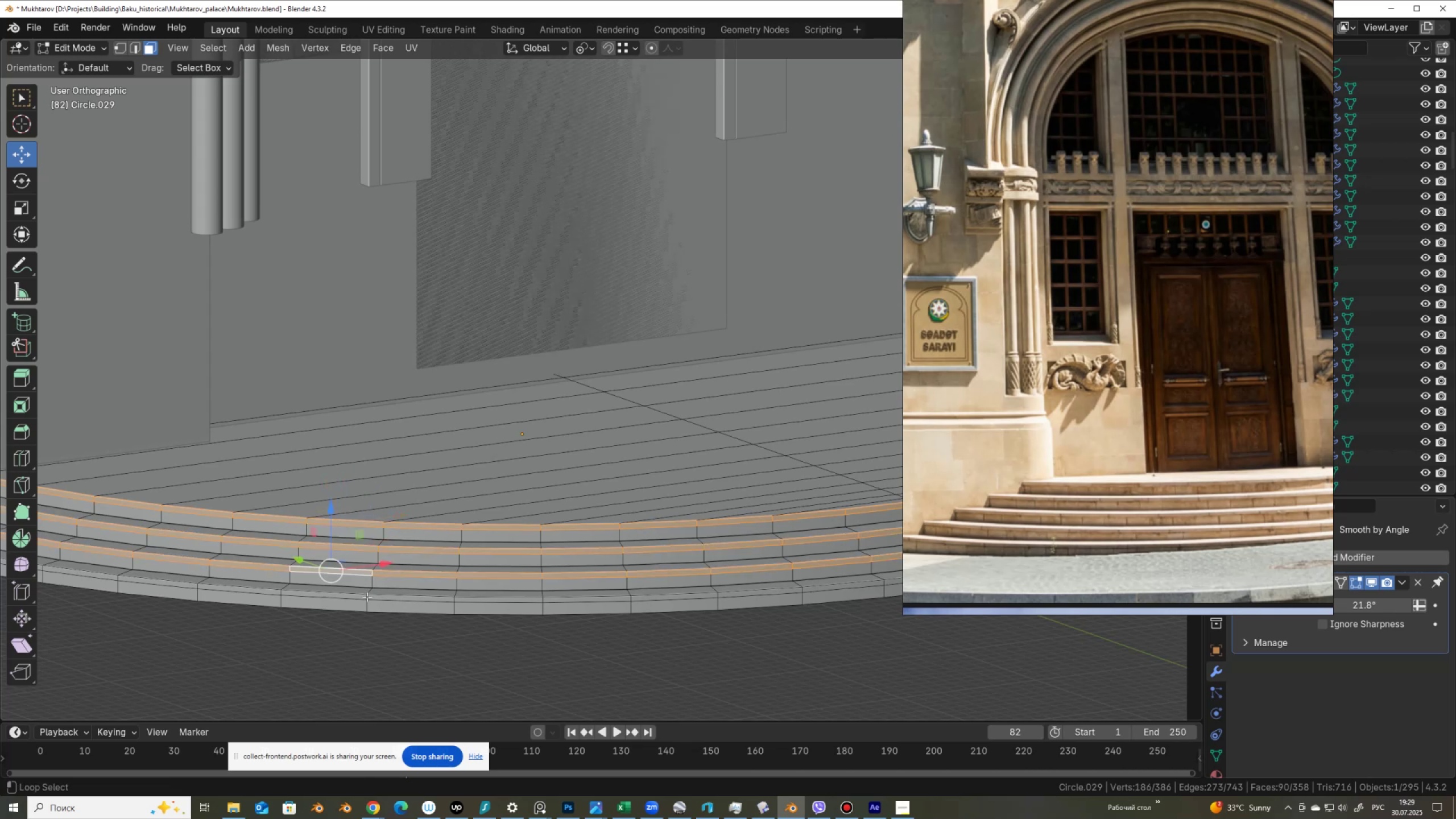 
key(Alt+Shift+AltLeft)
 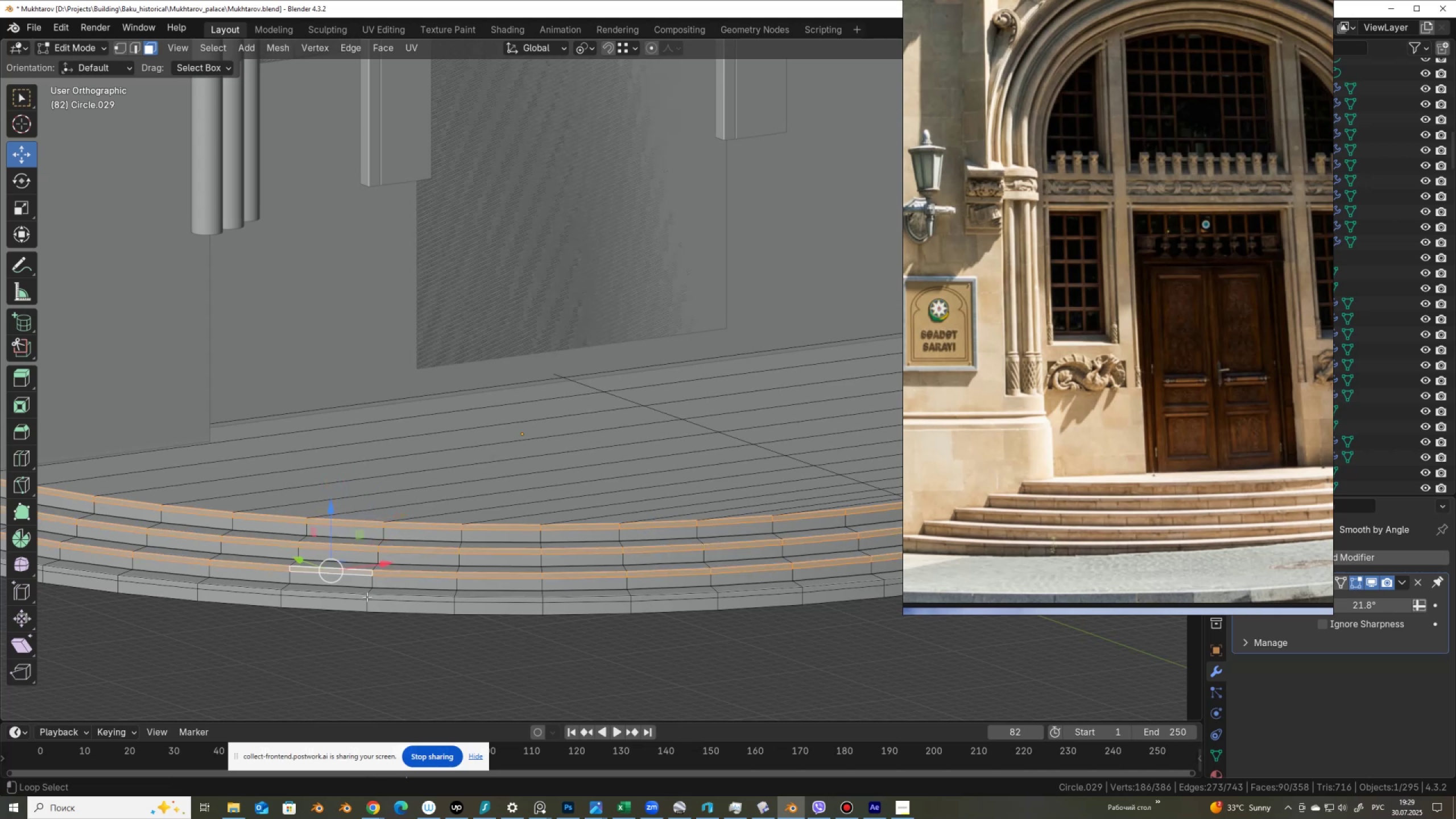 
key(Alt+Shift+AltLeft)
 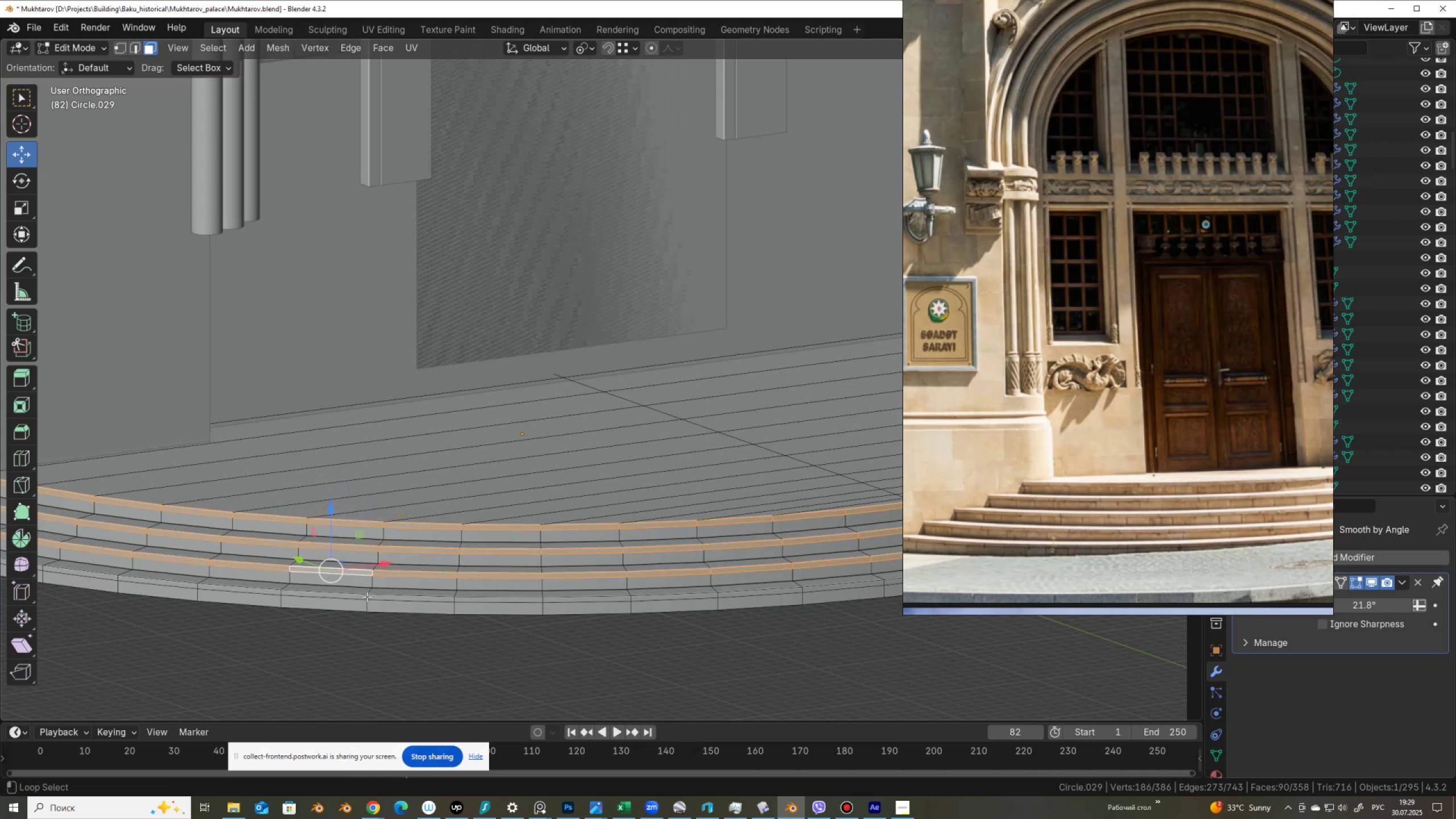 
left_click([367, 597])
 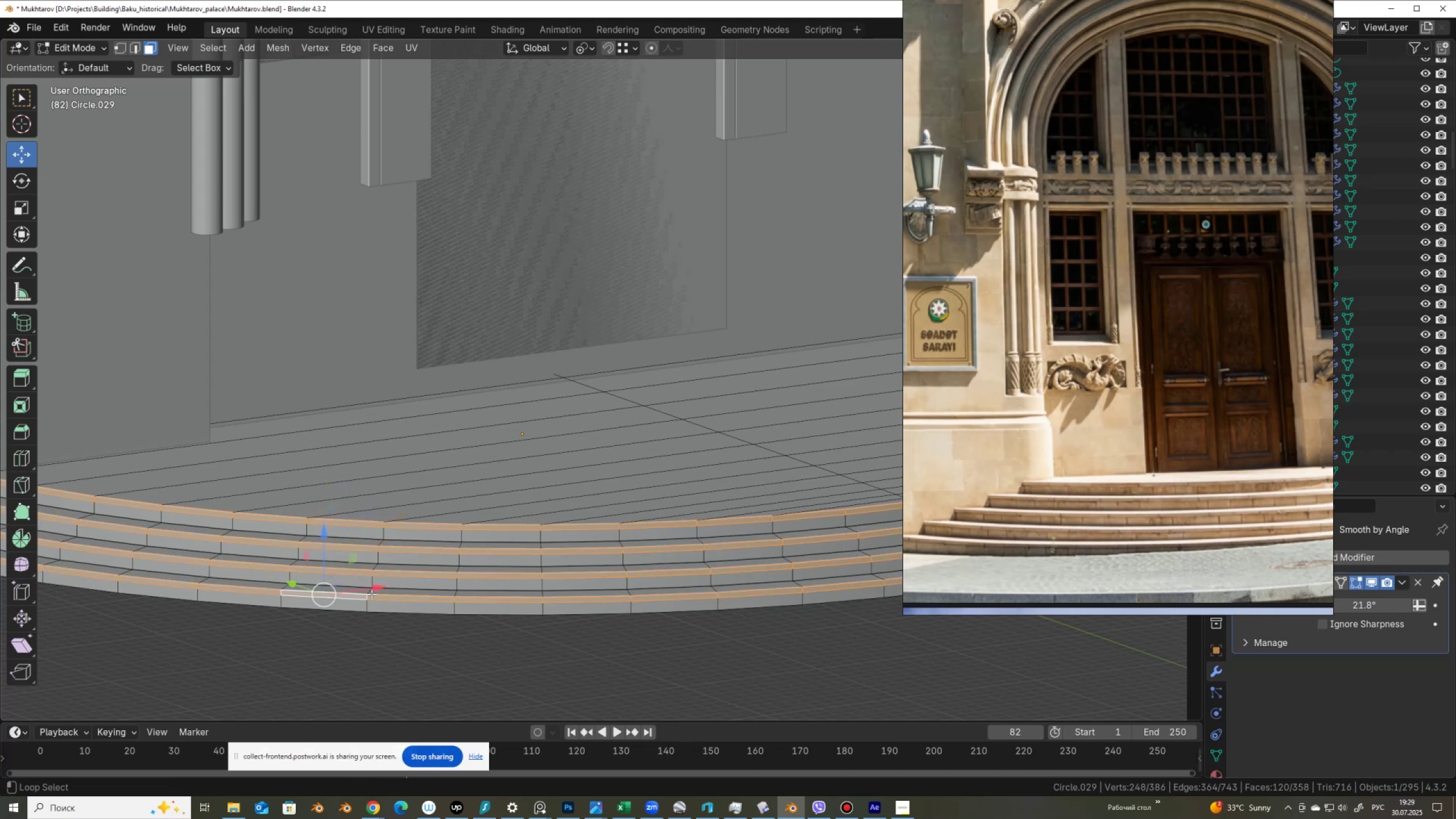 
key(Alt+Shift+AltLeft)
 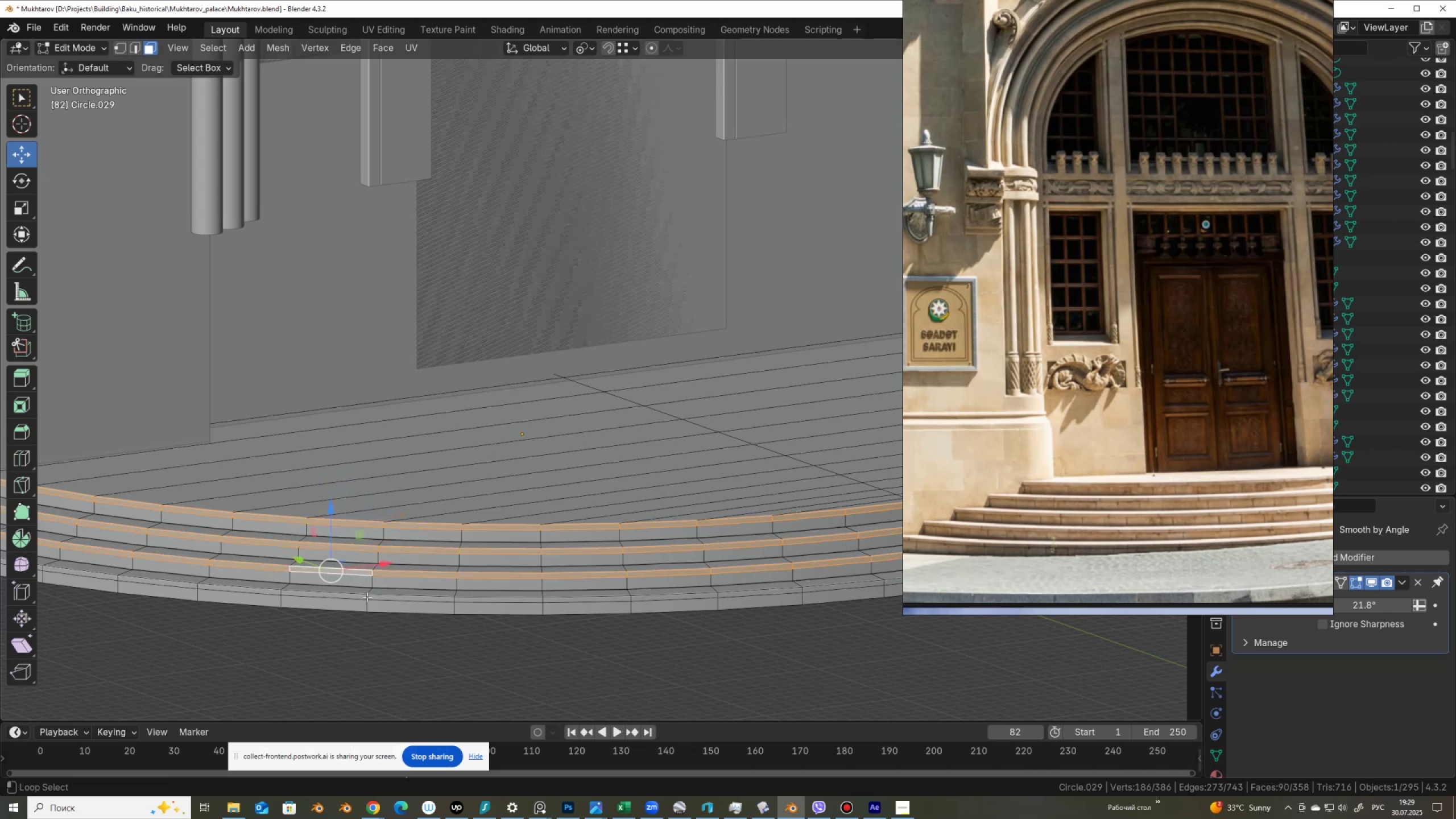 
key(Alt+Shift+AltLeft)
 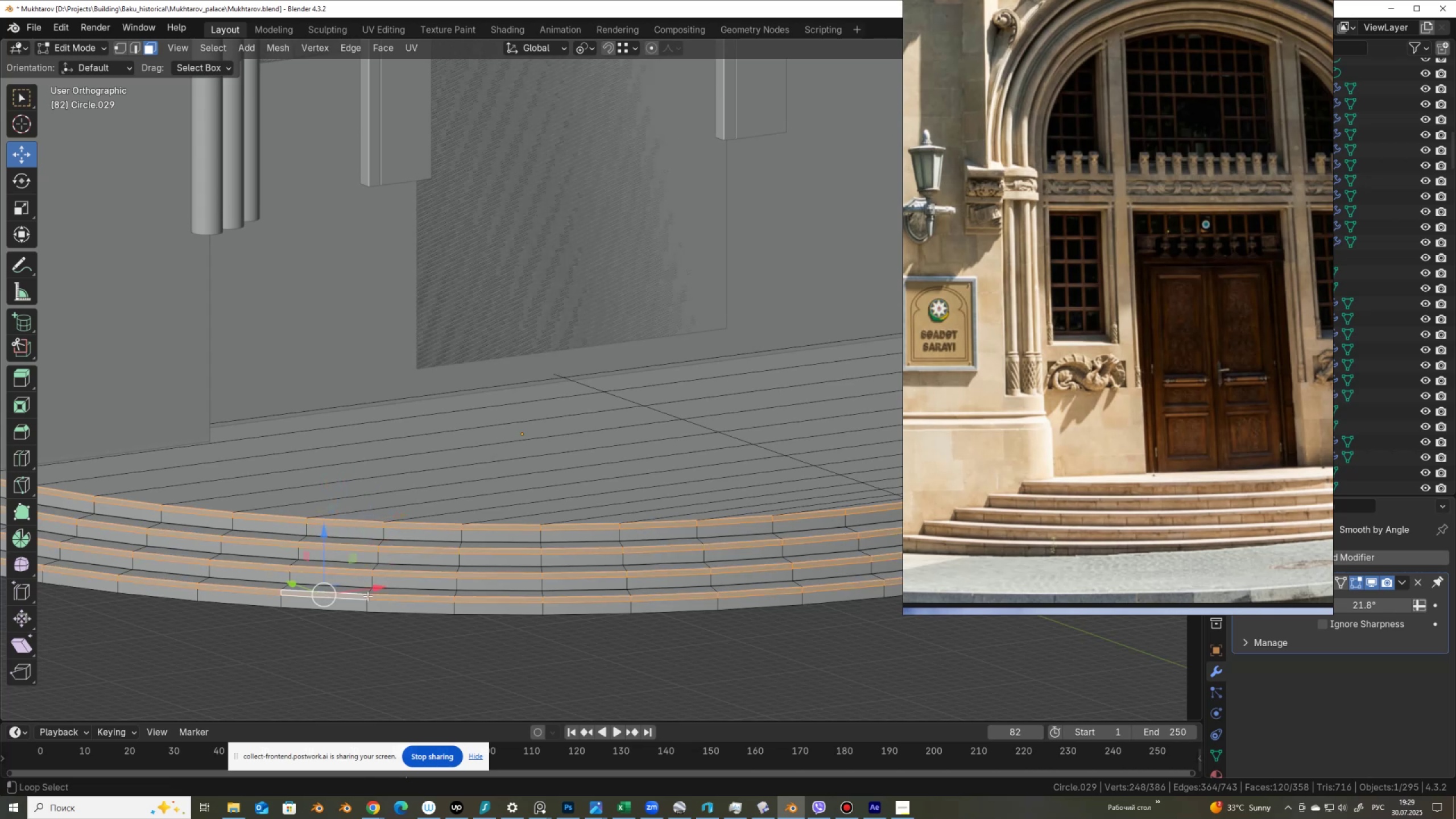 
key(Alt+Shift+AltLeft)
 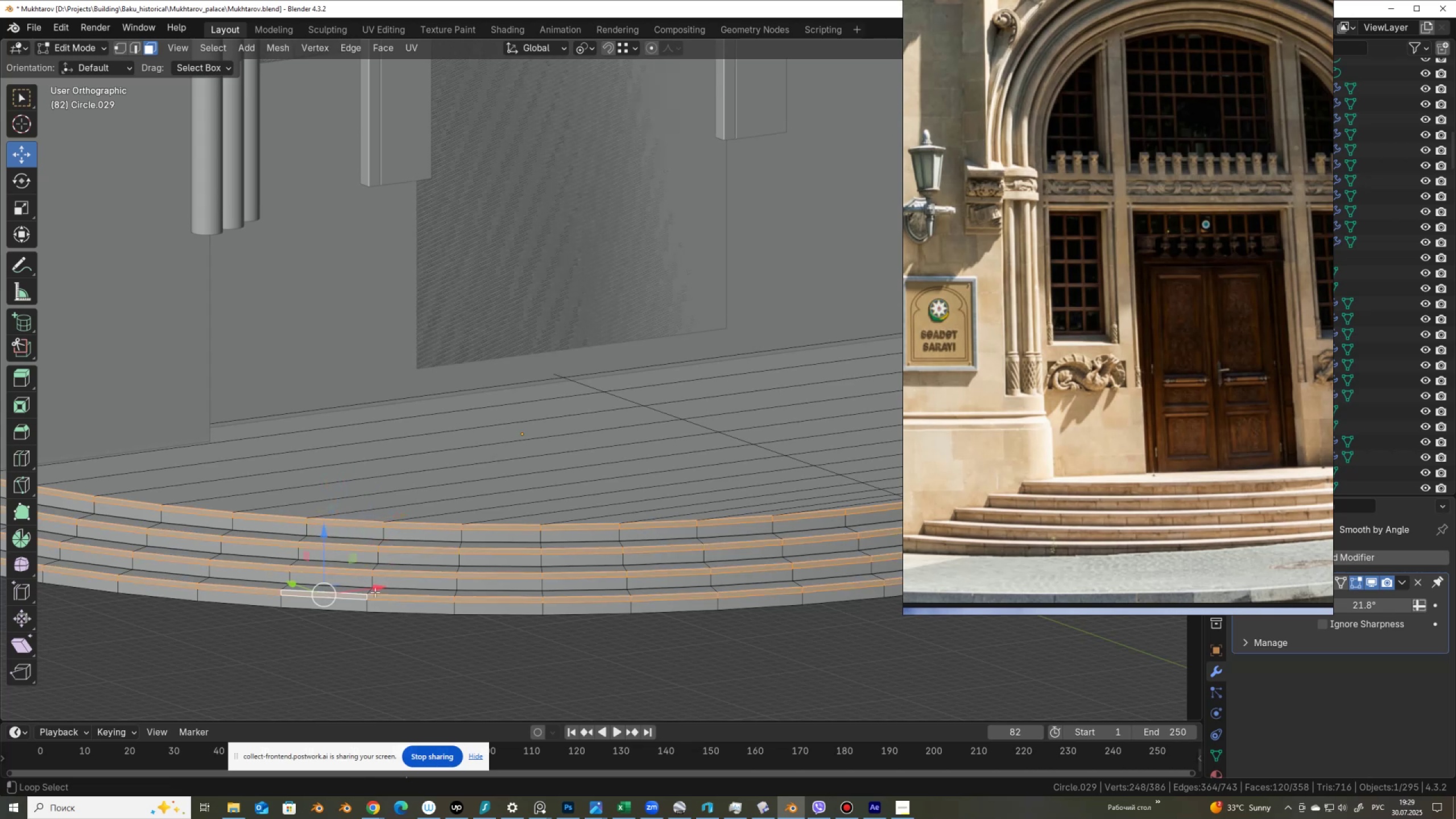 
key(Alt+Shift+AltLeft)
 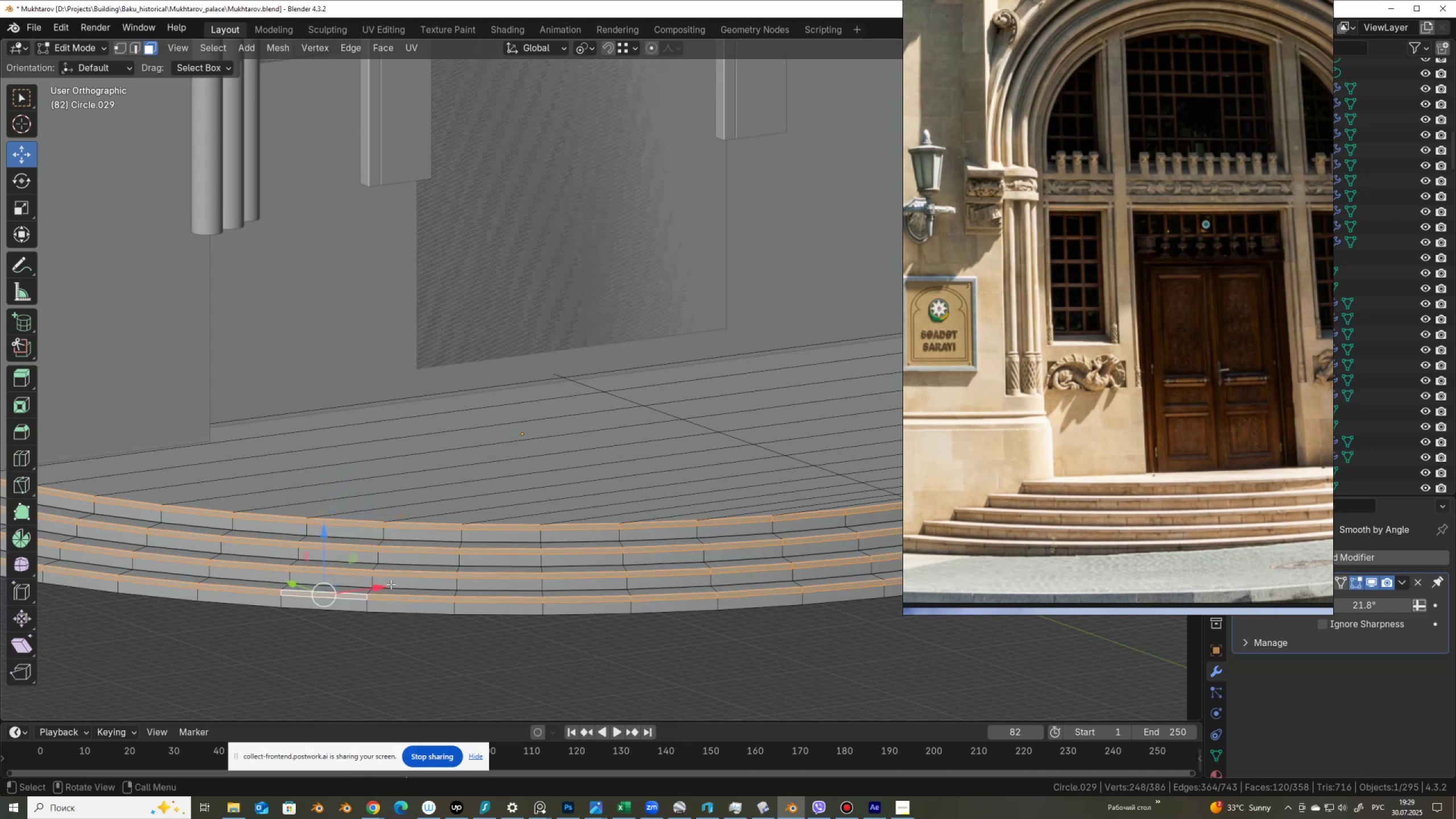 
key(Alt+Shift+AltLeft)
 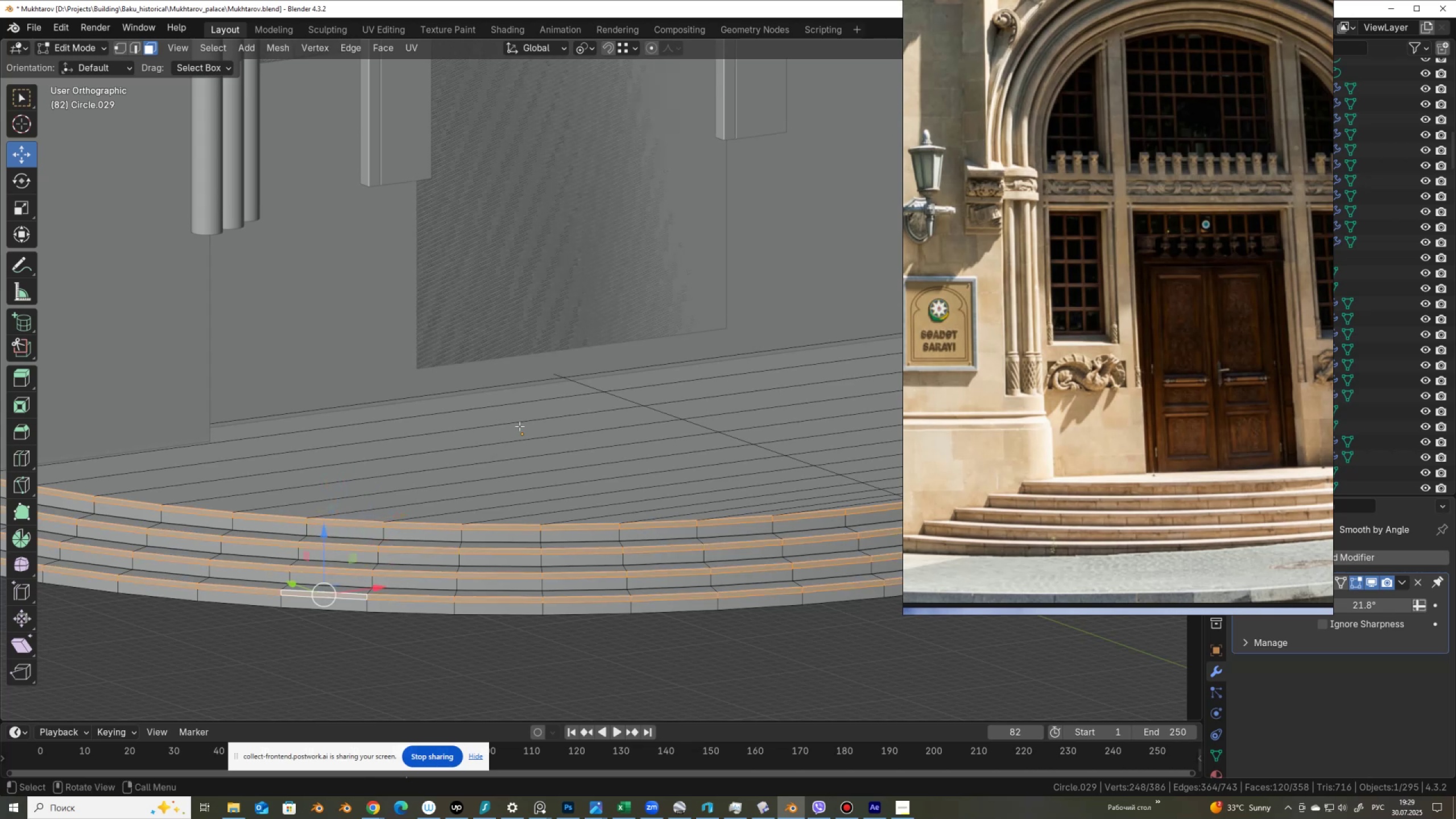 
right_click([519, 426])
 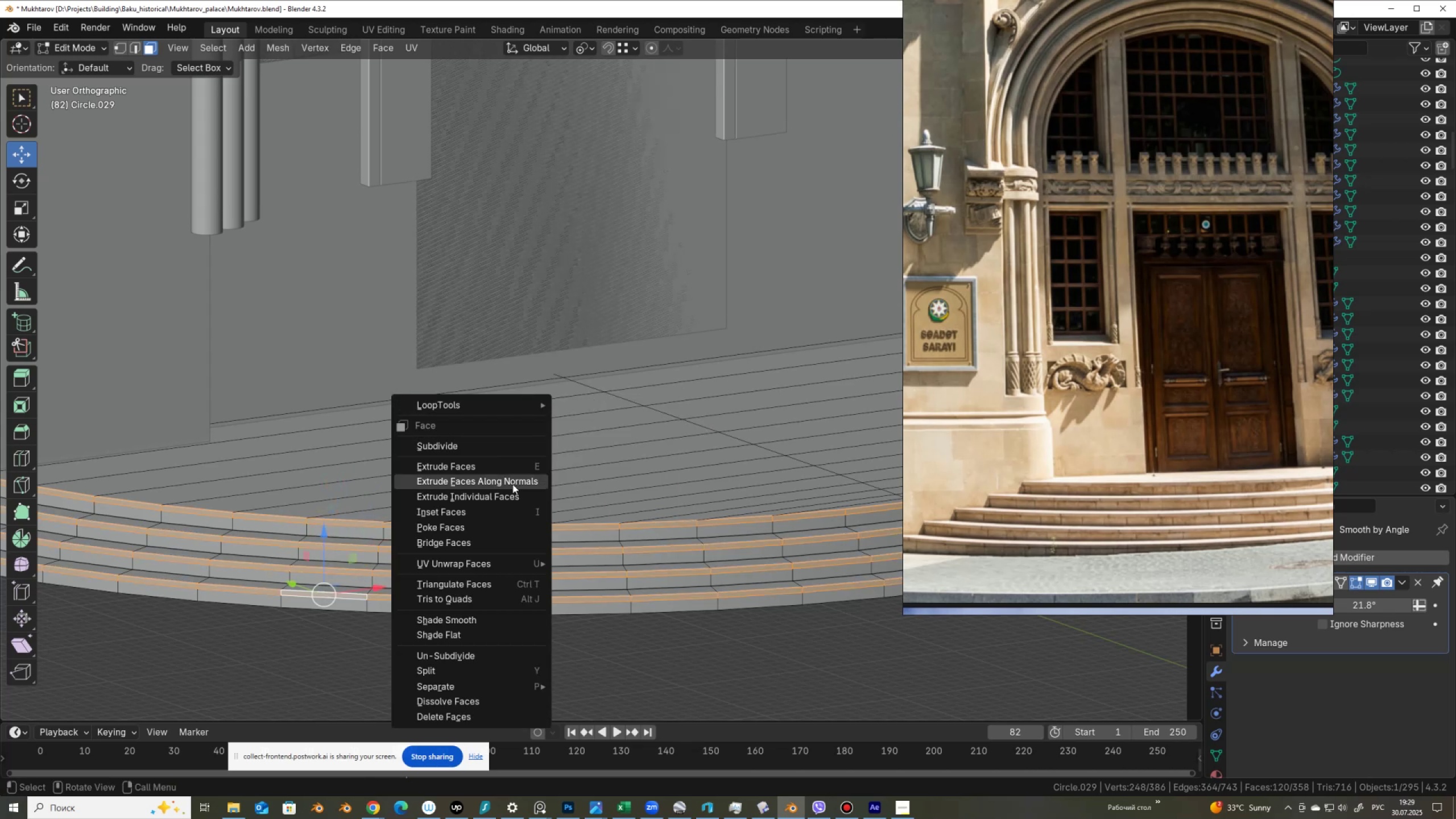 
left_click([512, 484])
 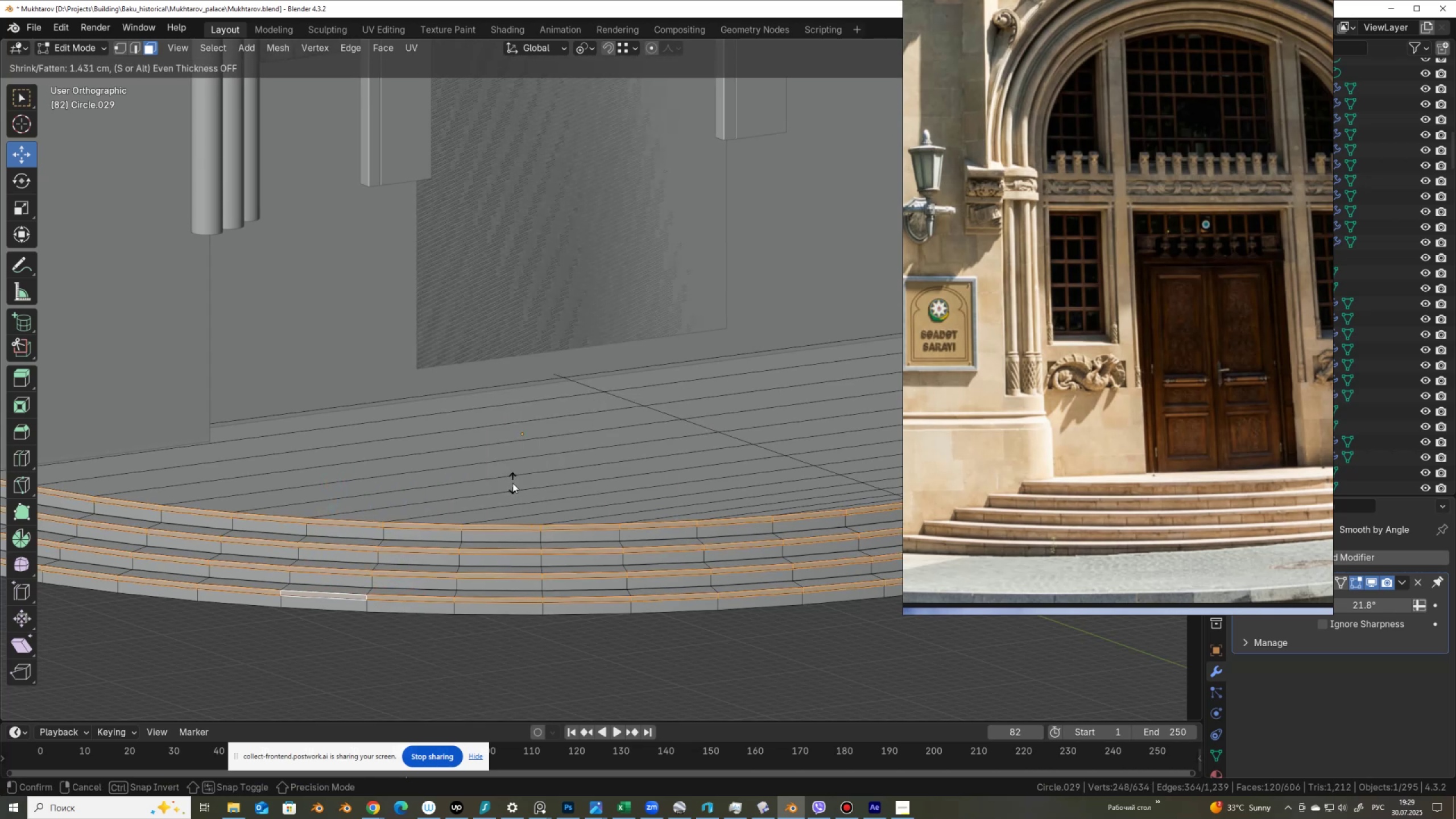 
left_click([512, 483])
 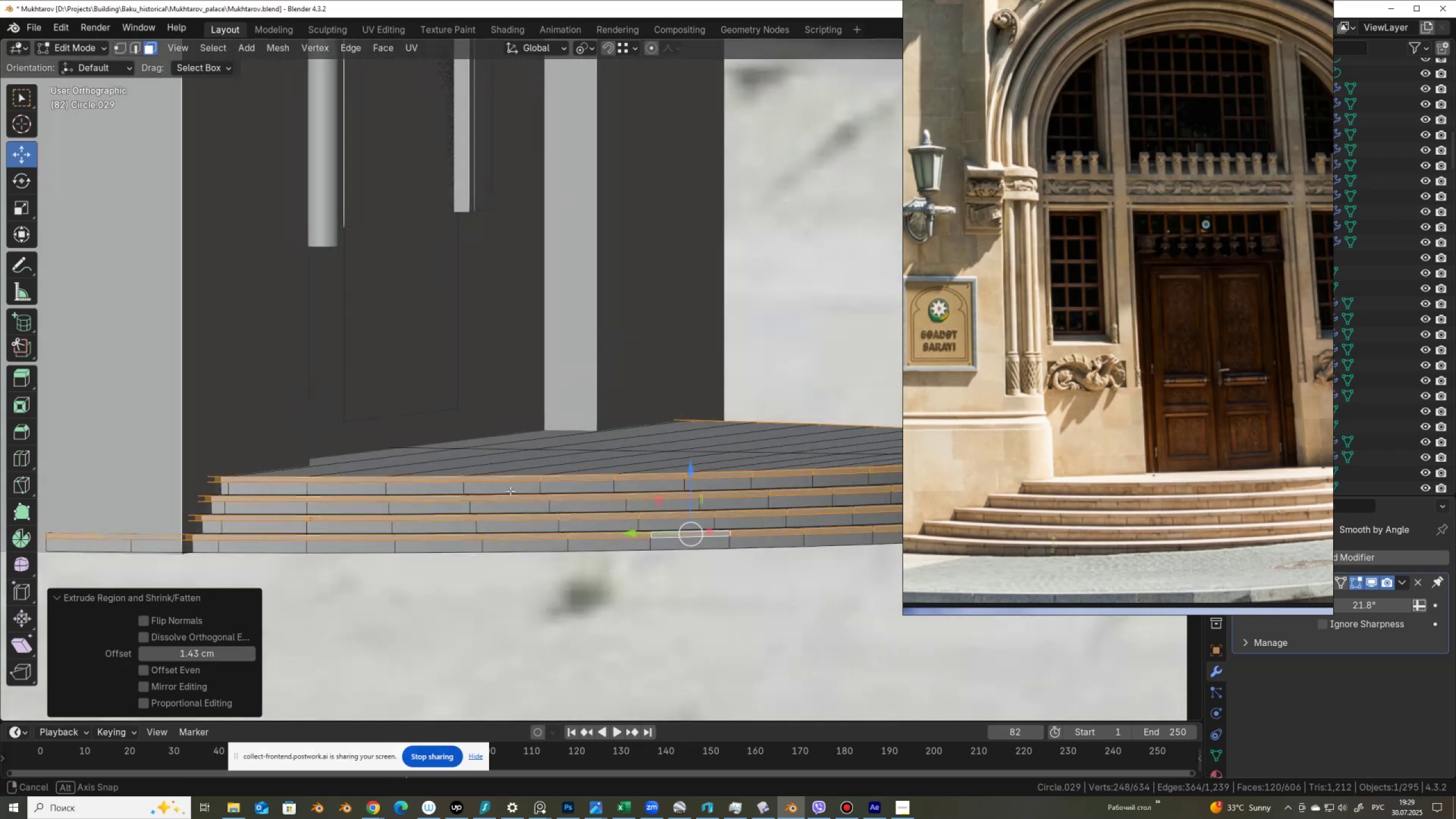 
key(Tab)
 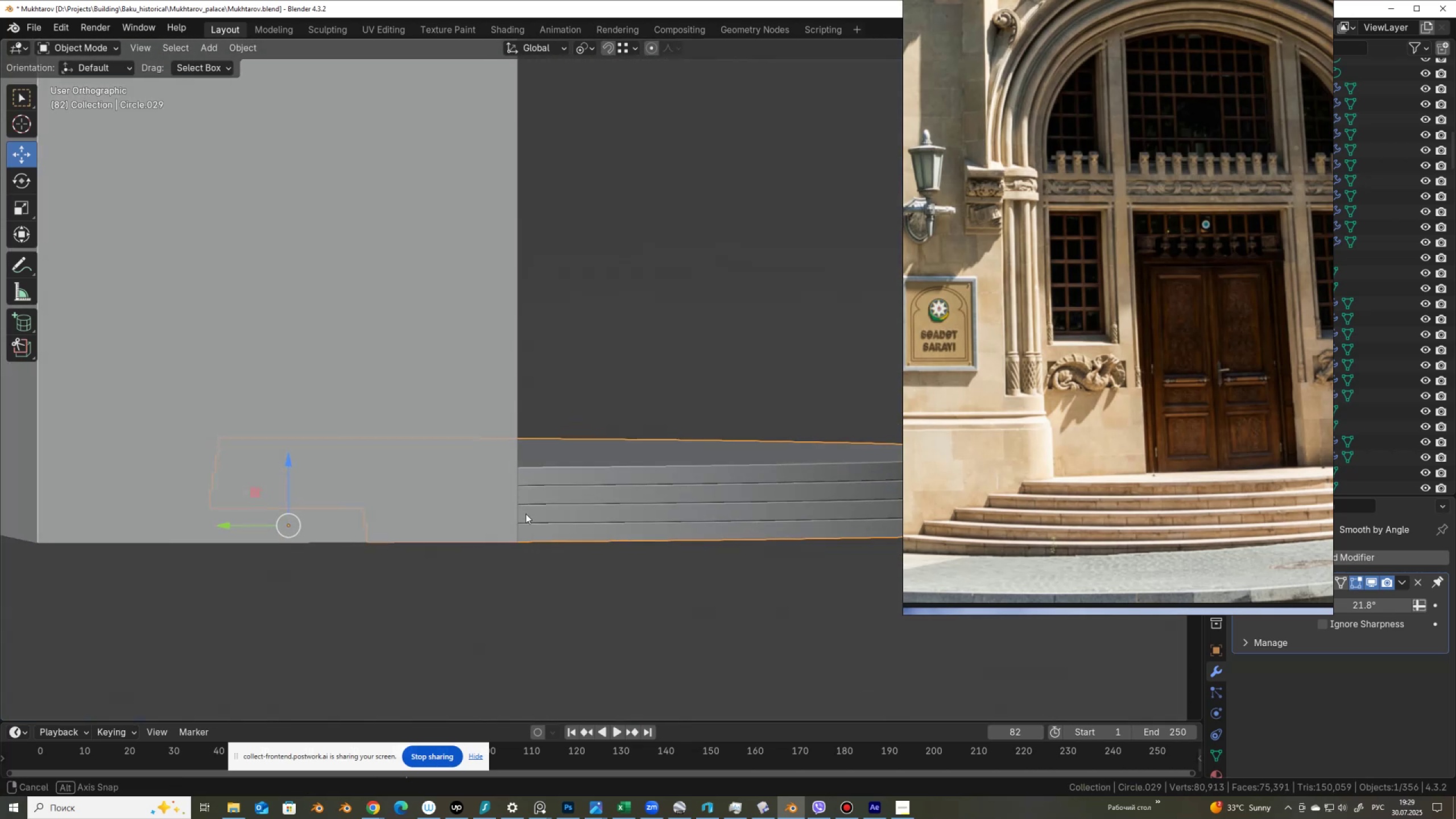 
key(Tab)
 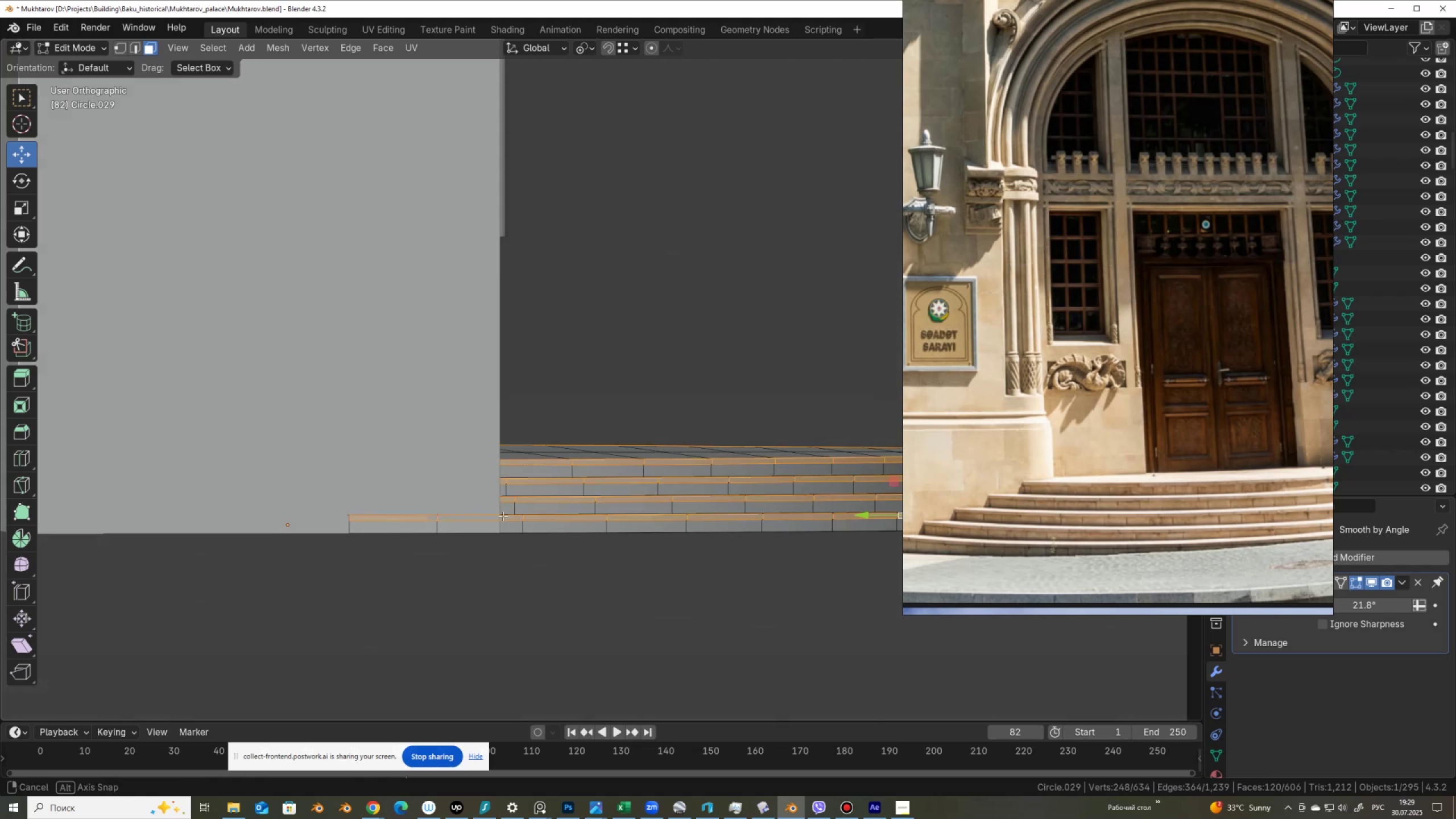 
key(Alt+Z)
 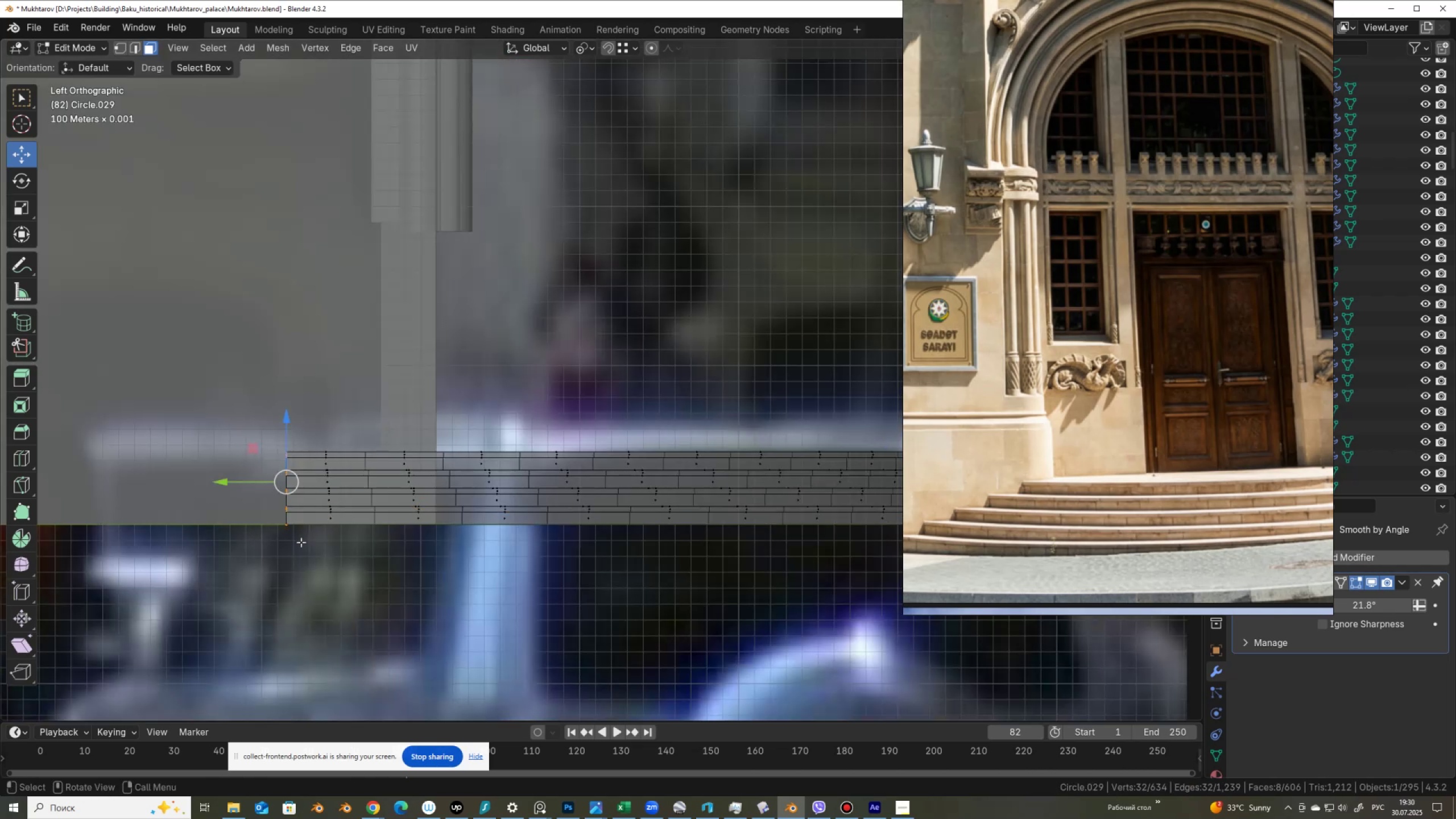 
key(X)
 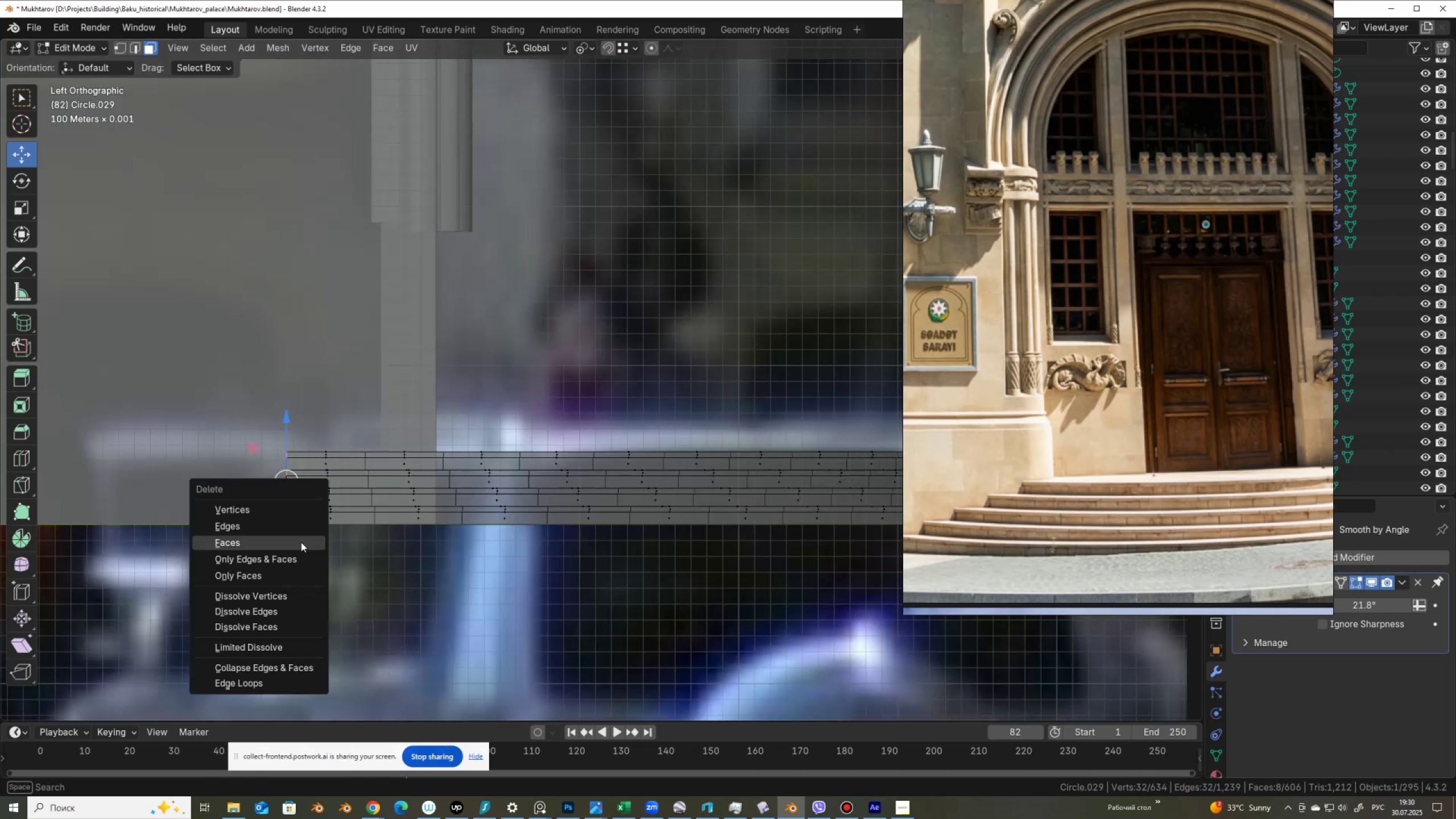 
left_click([301, 542])
 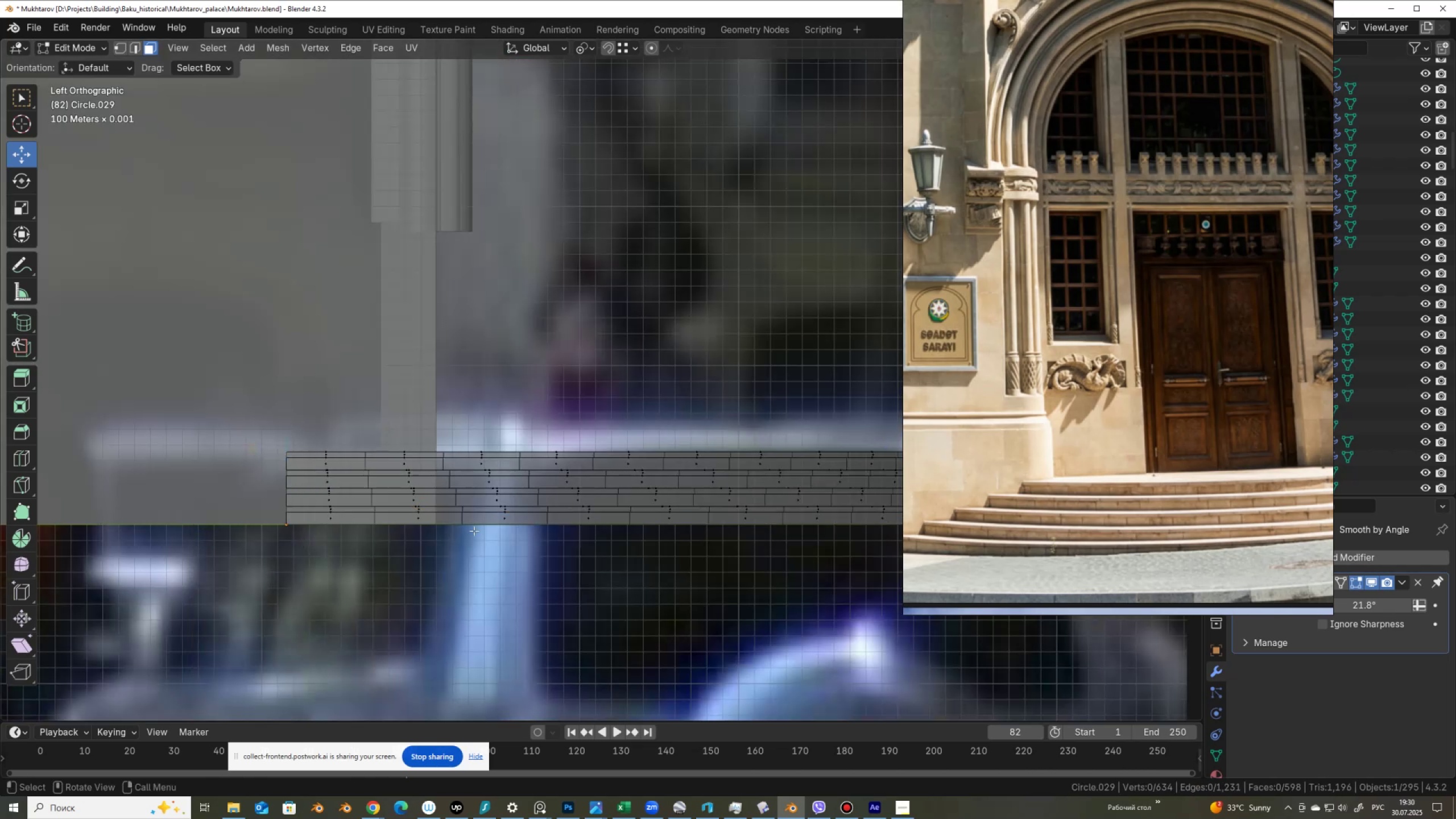 
key(Alt+Z)
 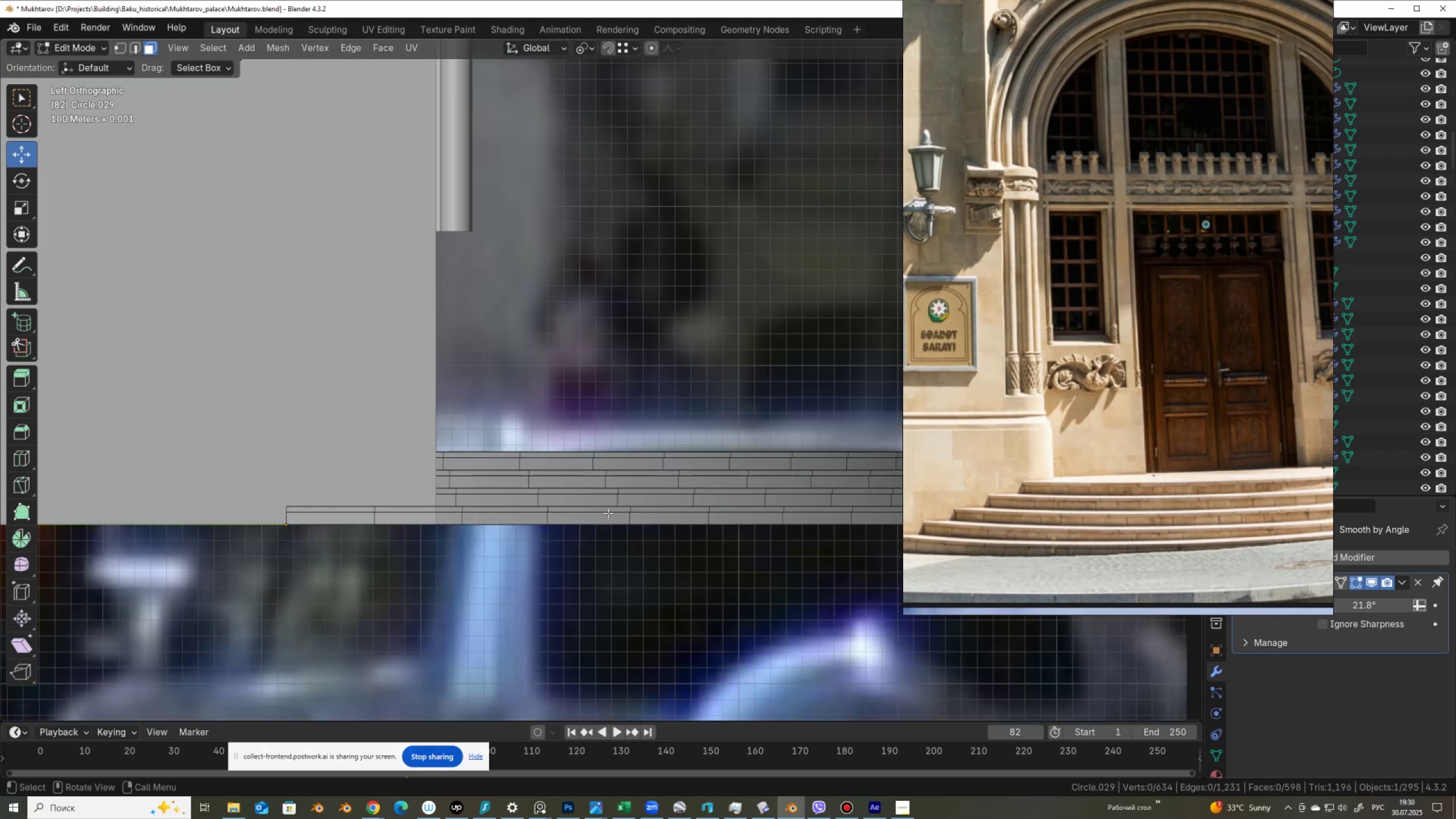 
key(Alt+AltLeft)
 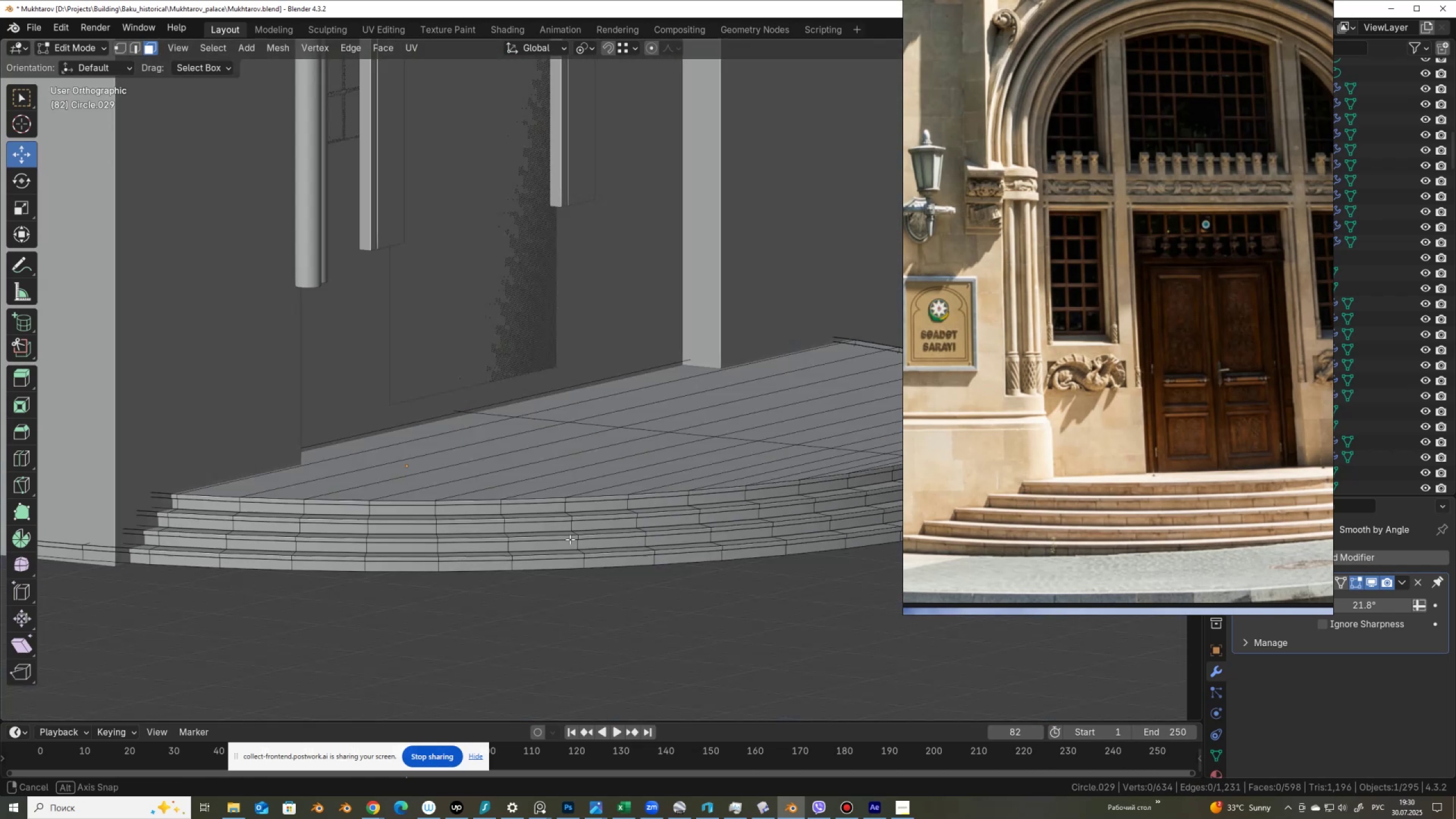 
scroll: coordinate [471, 555], scroll_direction: down, amount: 3.0
 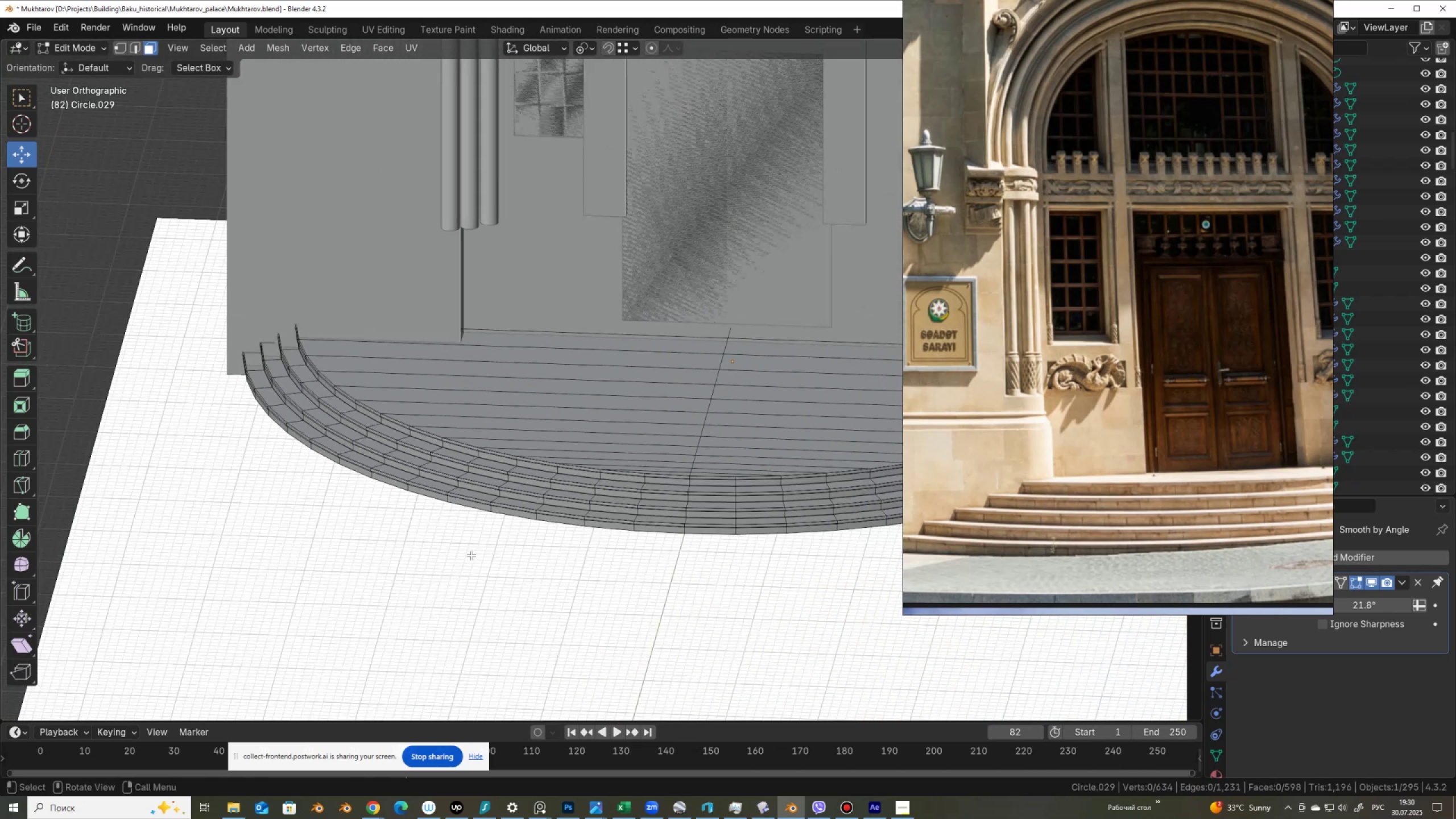 
key(Tab)
 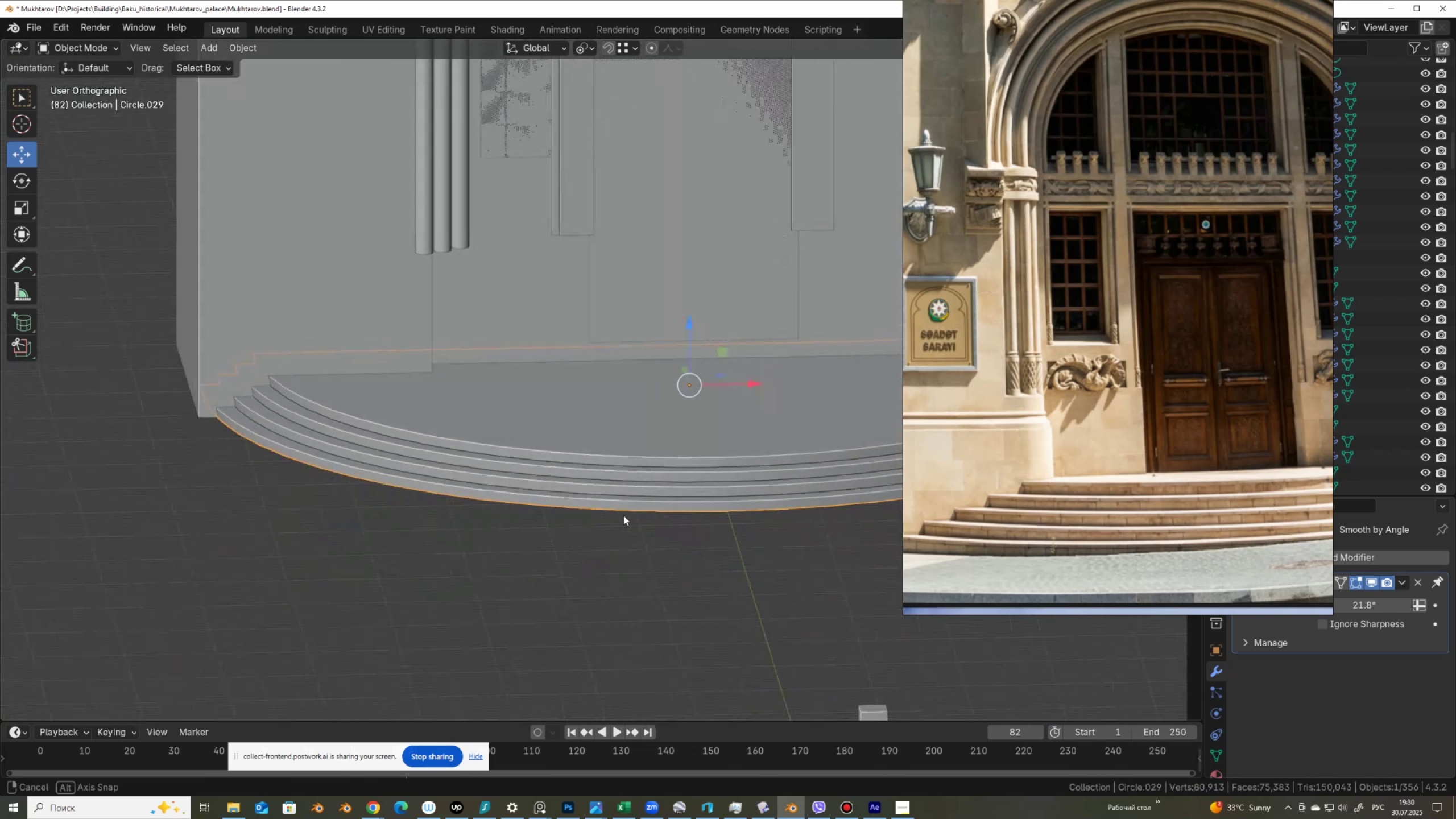 
wait(8.25)
 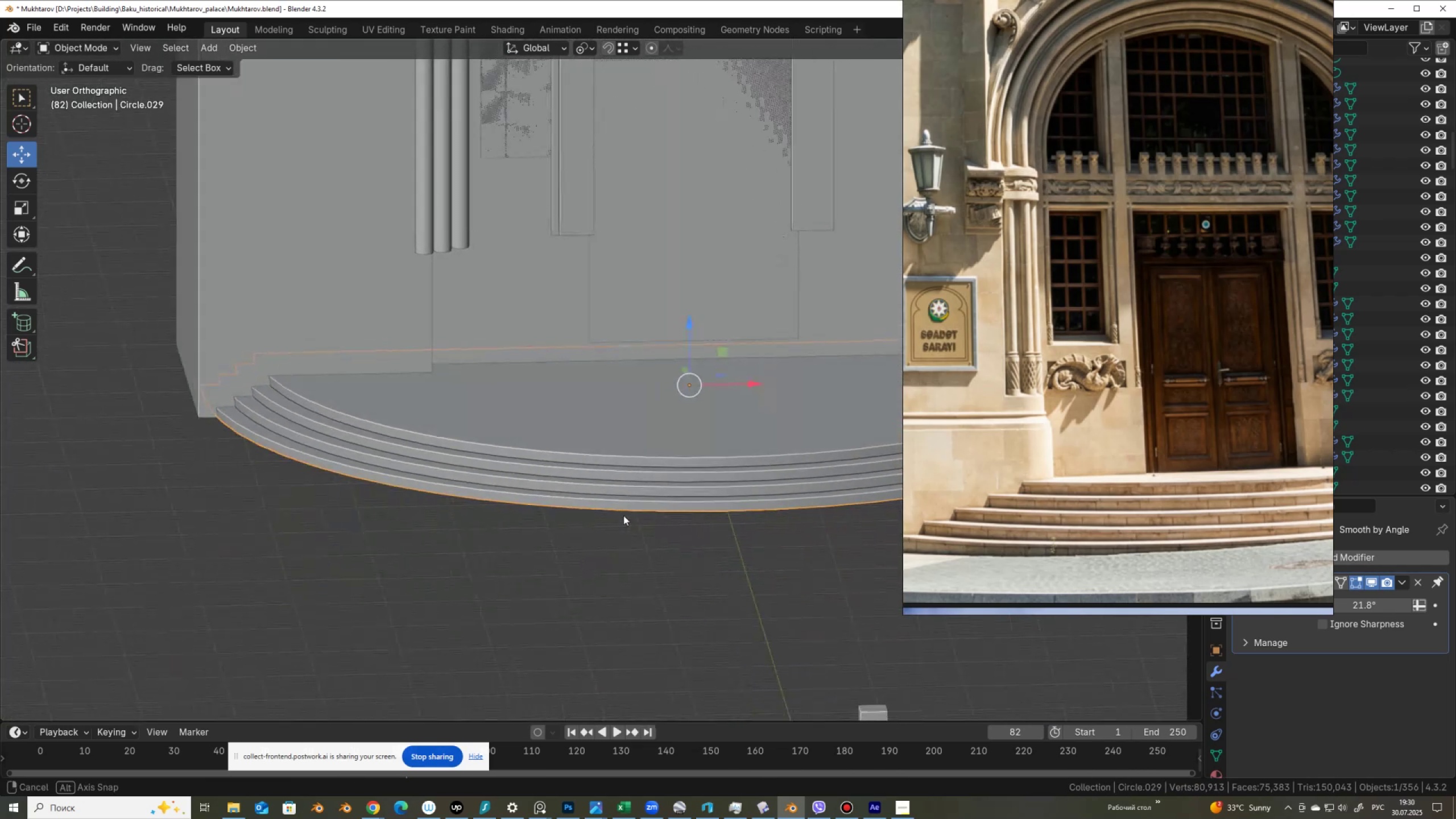 
key(Control+ControlLeft)
 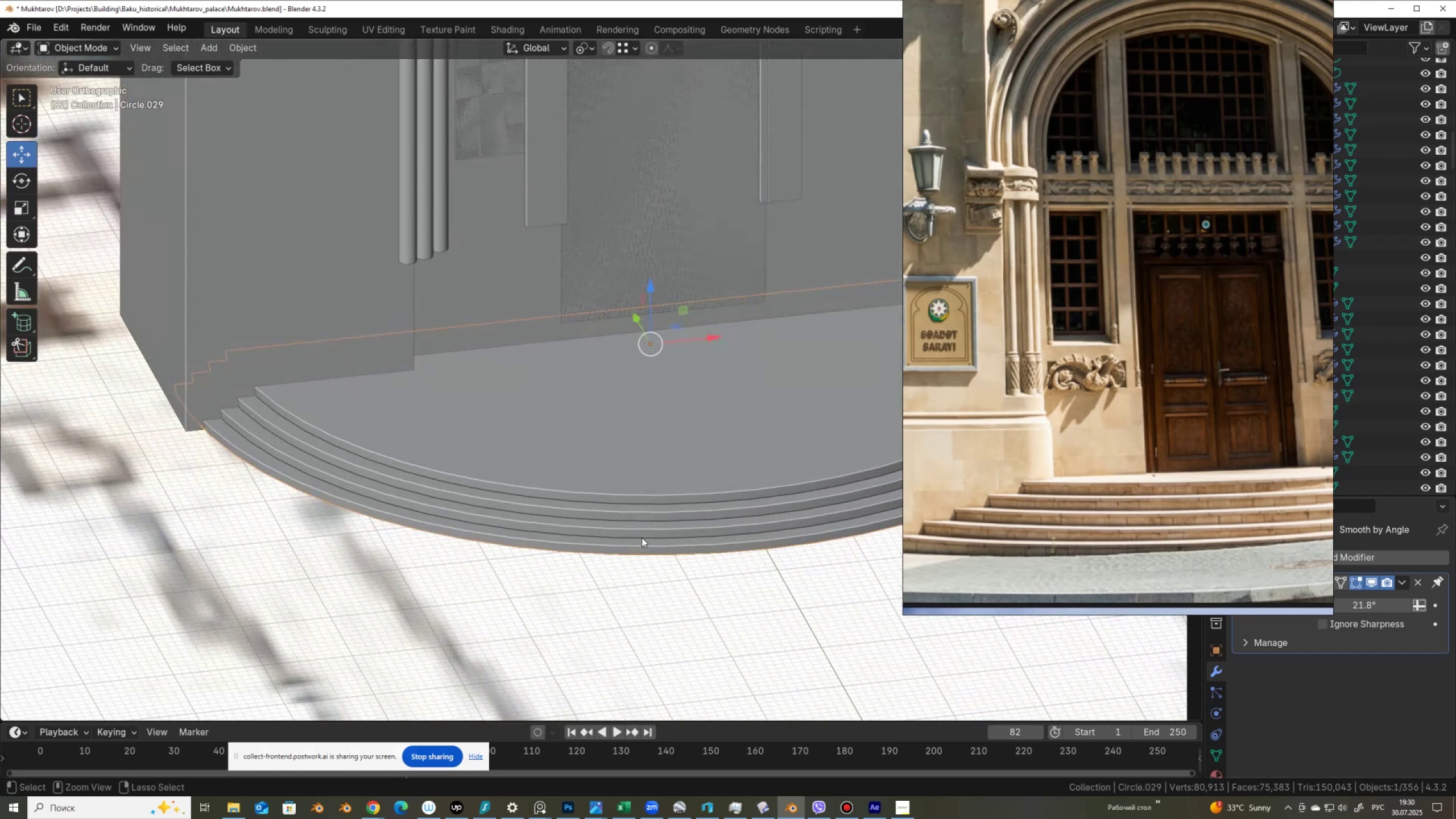 
key(Control+S)
 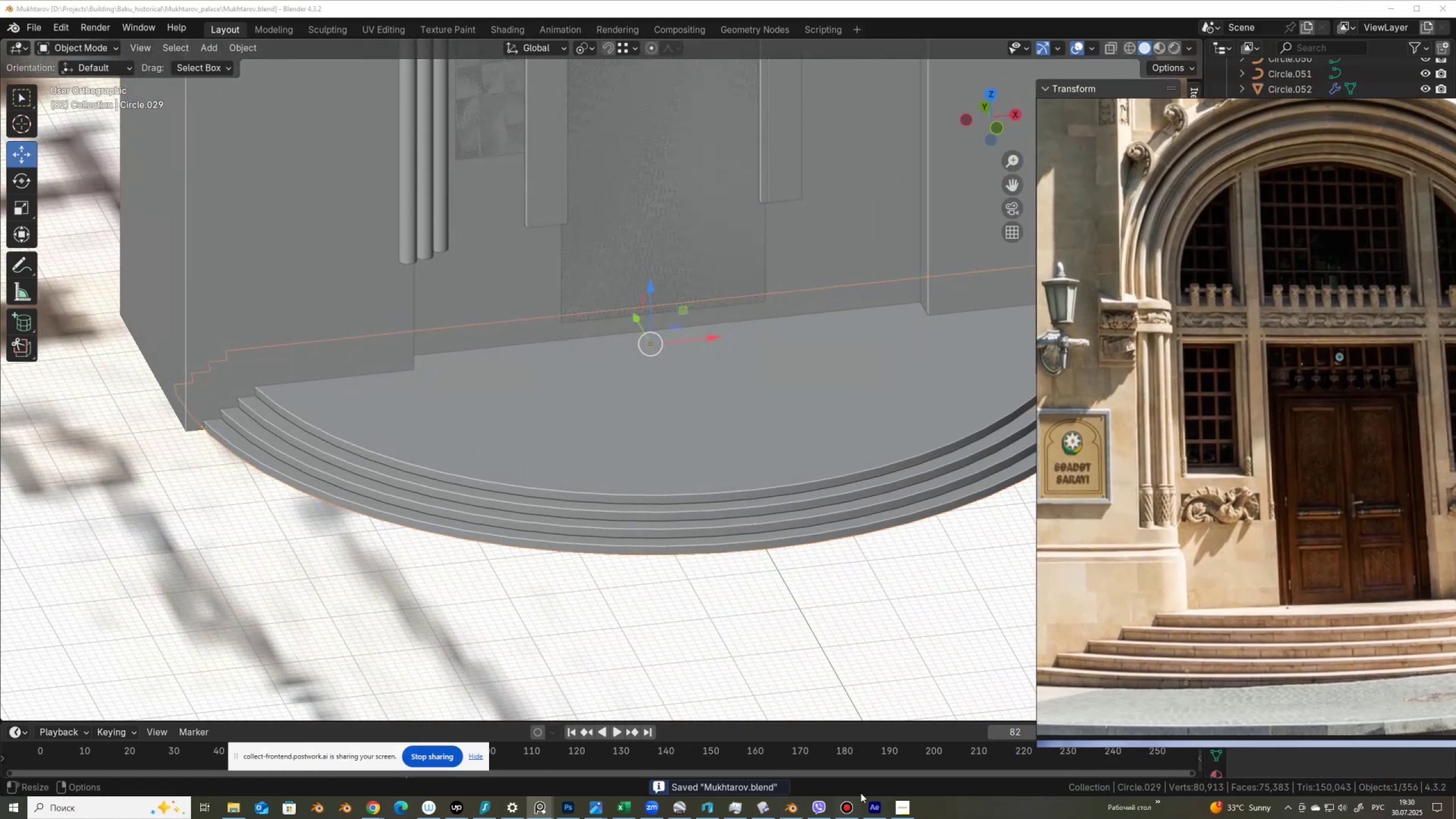 